 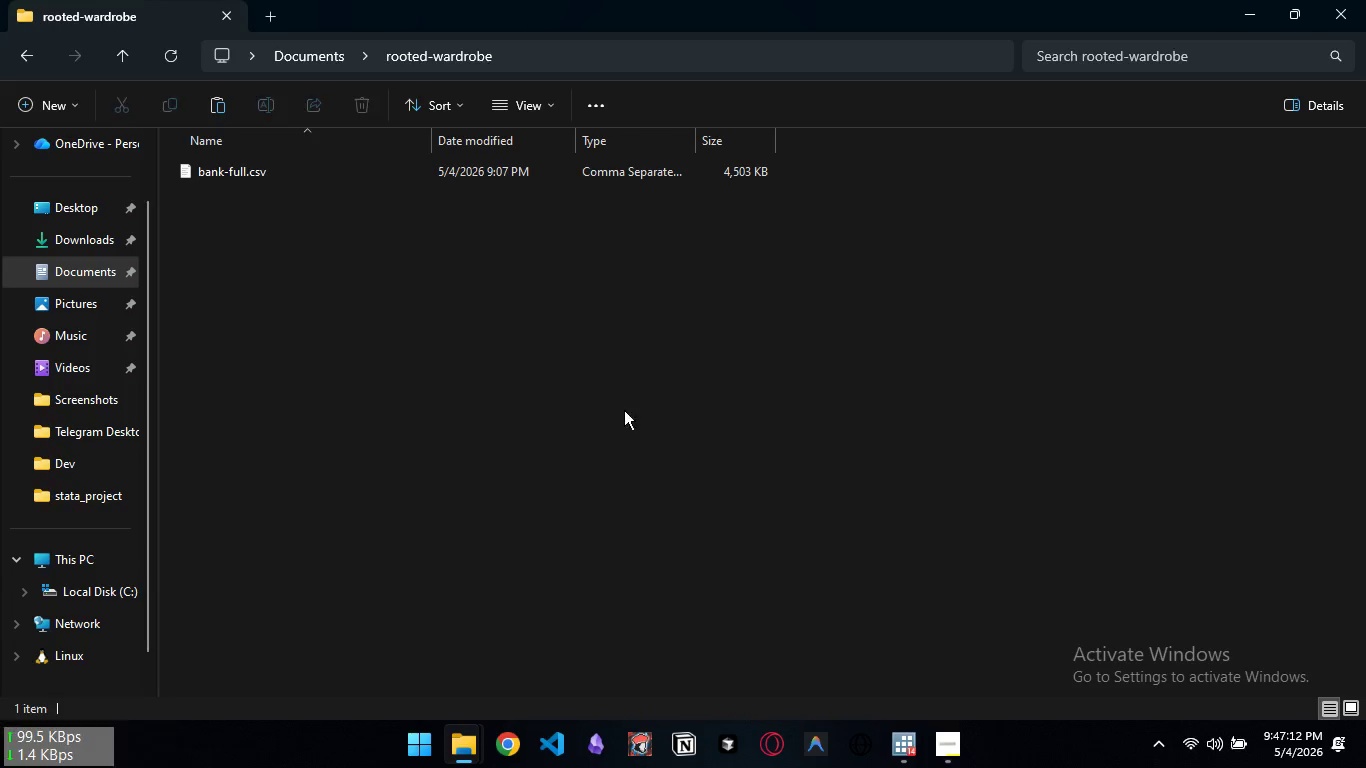 
left_click([318, 283])
 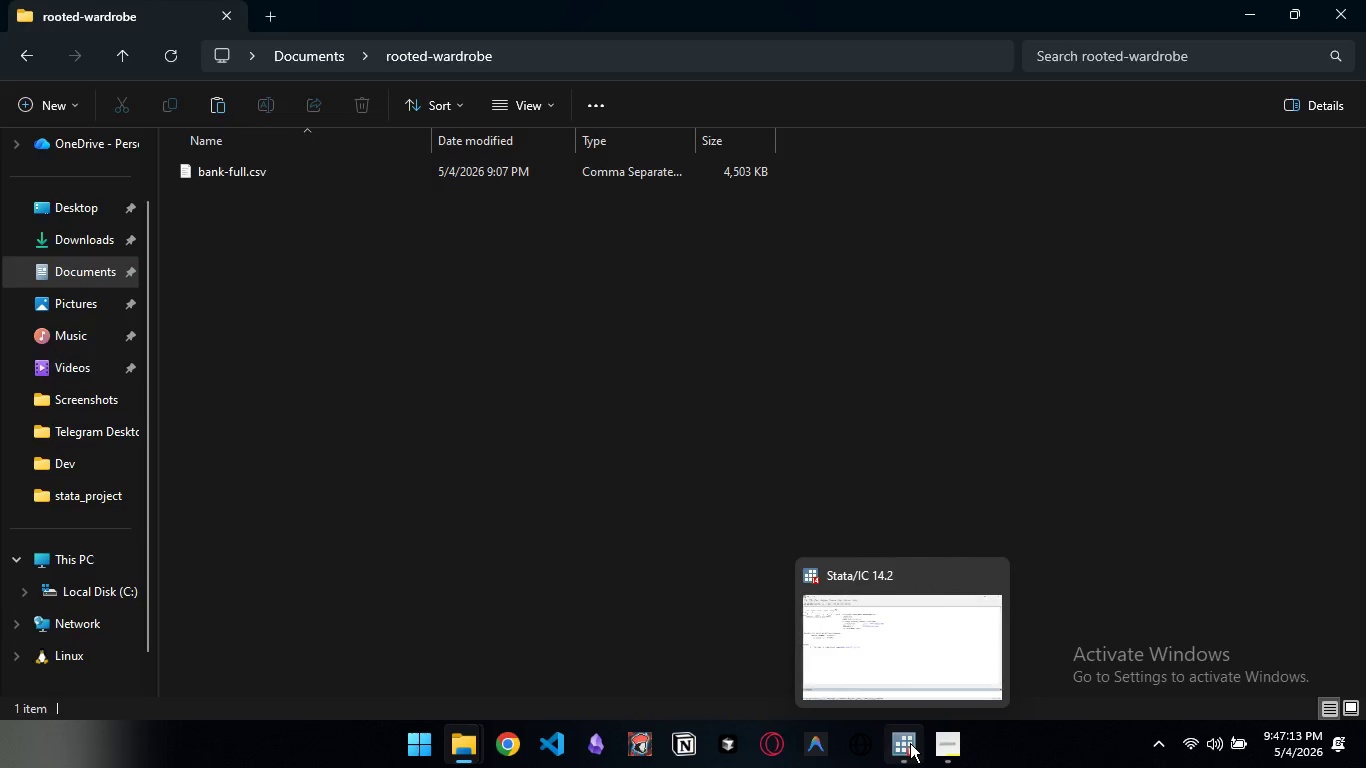 
left_click([910, 743])
 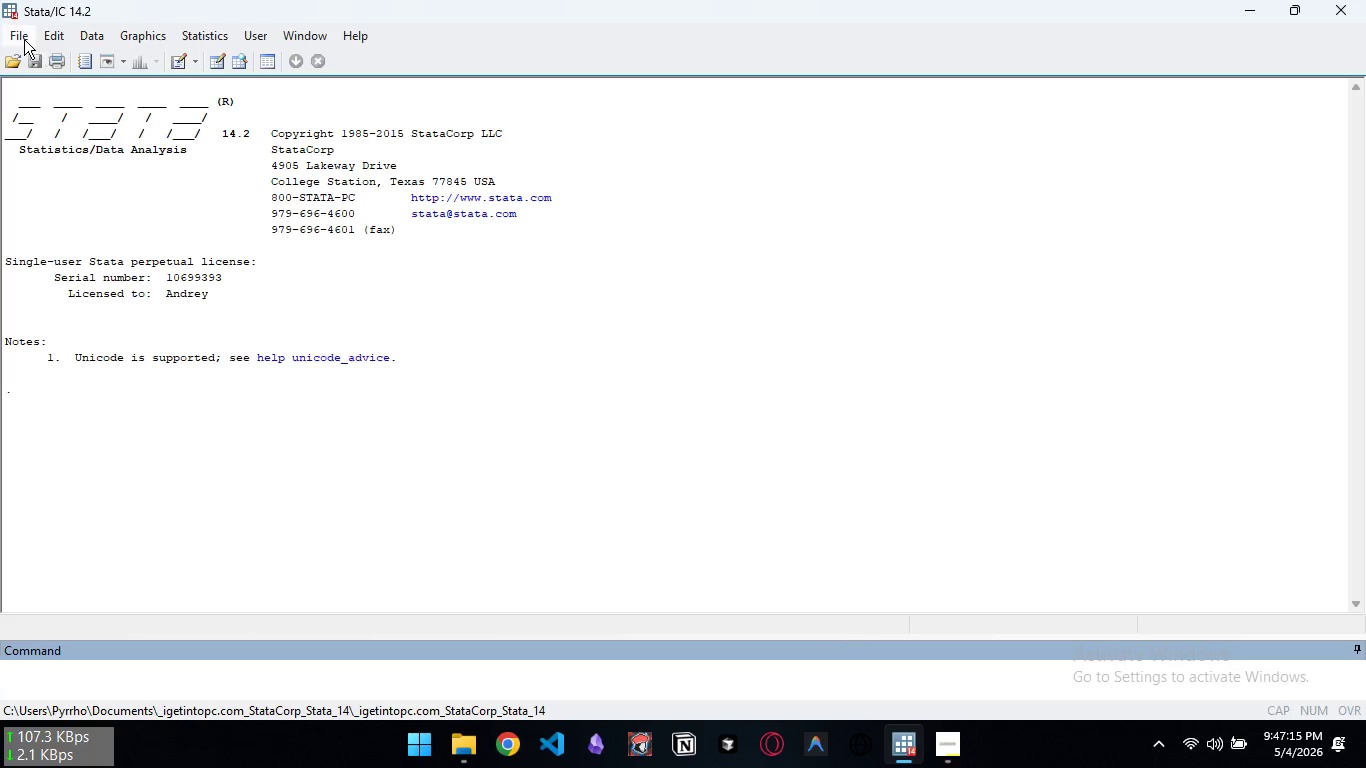 
left_click([14, 37])
 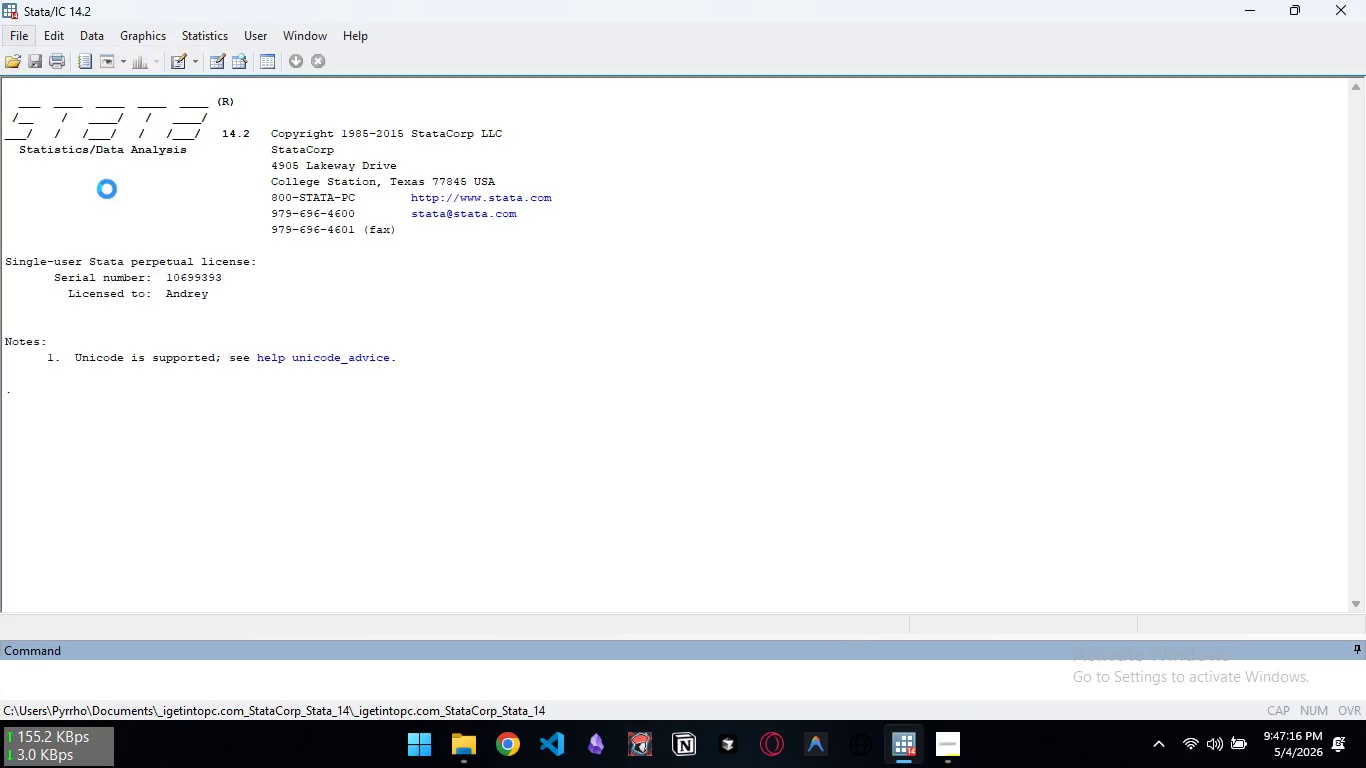 
left_click([107, 189])
 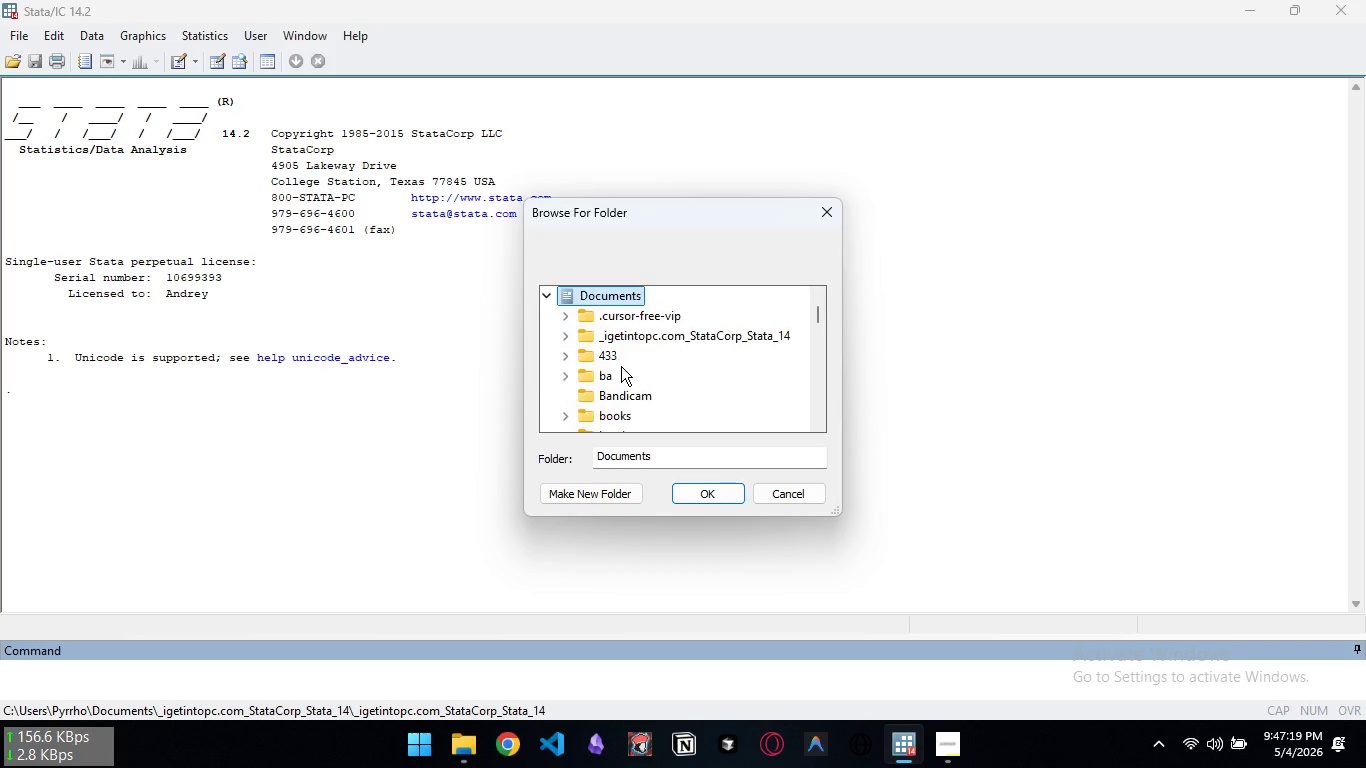 
scroll: coordinate [650, 391], scroll_direction: down, amount: 8.0
 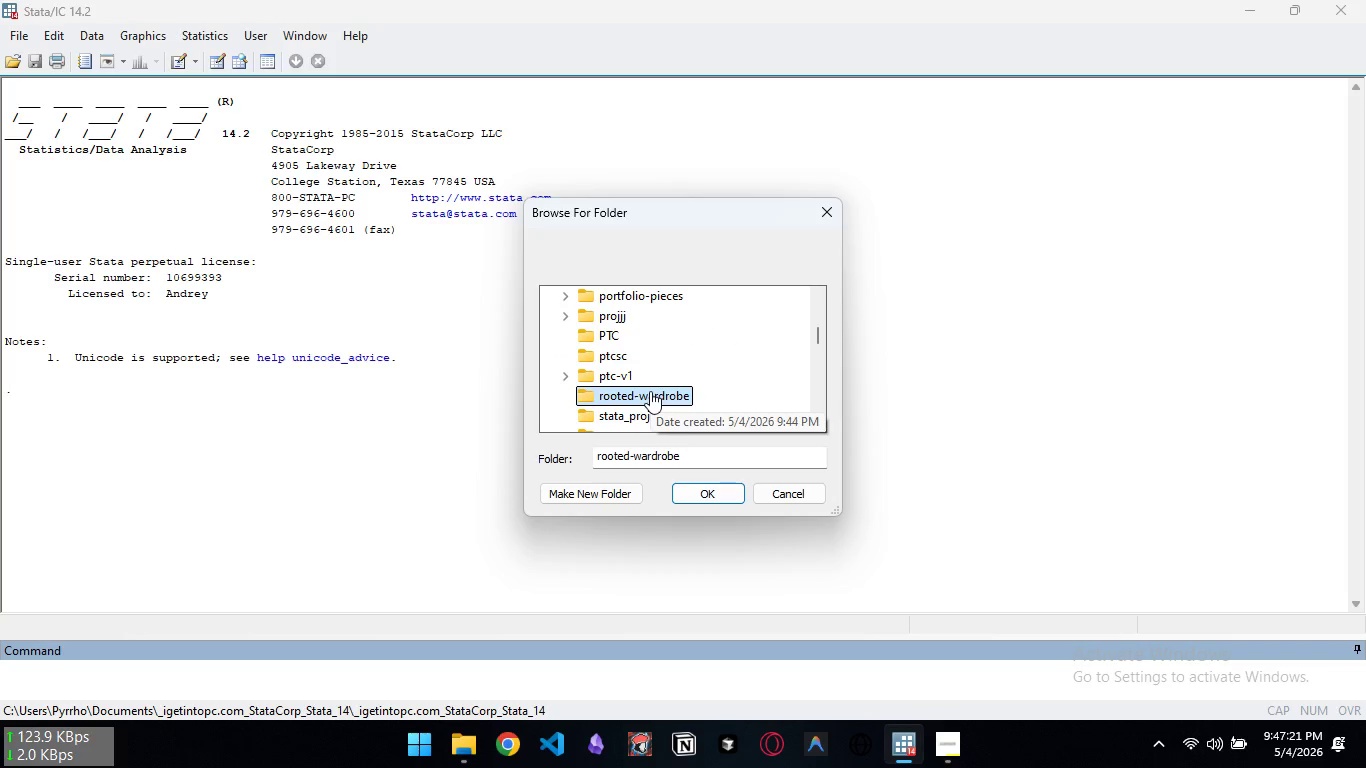 
left_click([650, 391])
 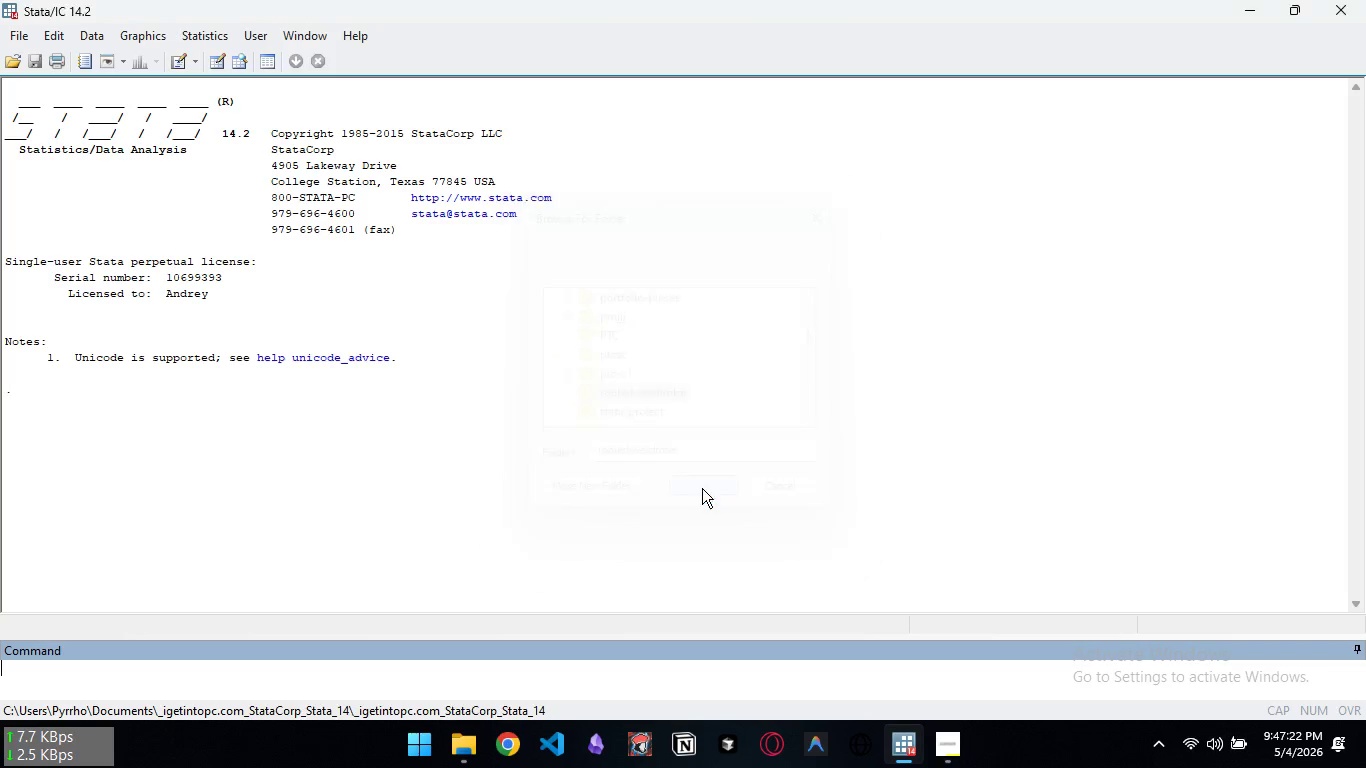 
left_click([702, 488])
 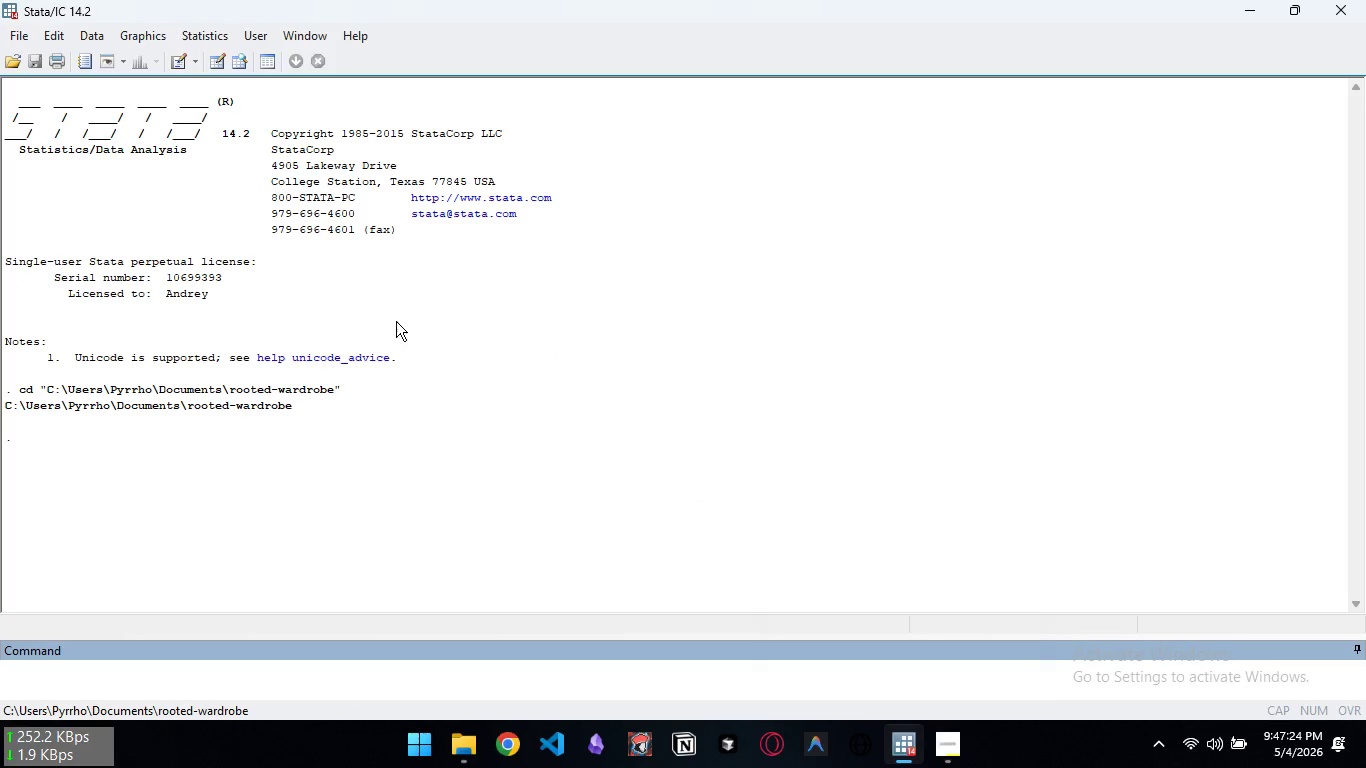 
left_click([579, 467])
 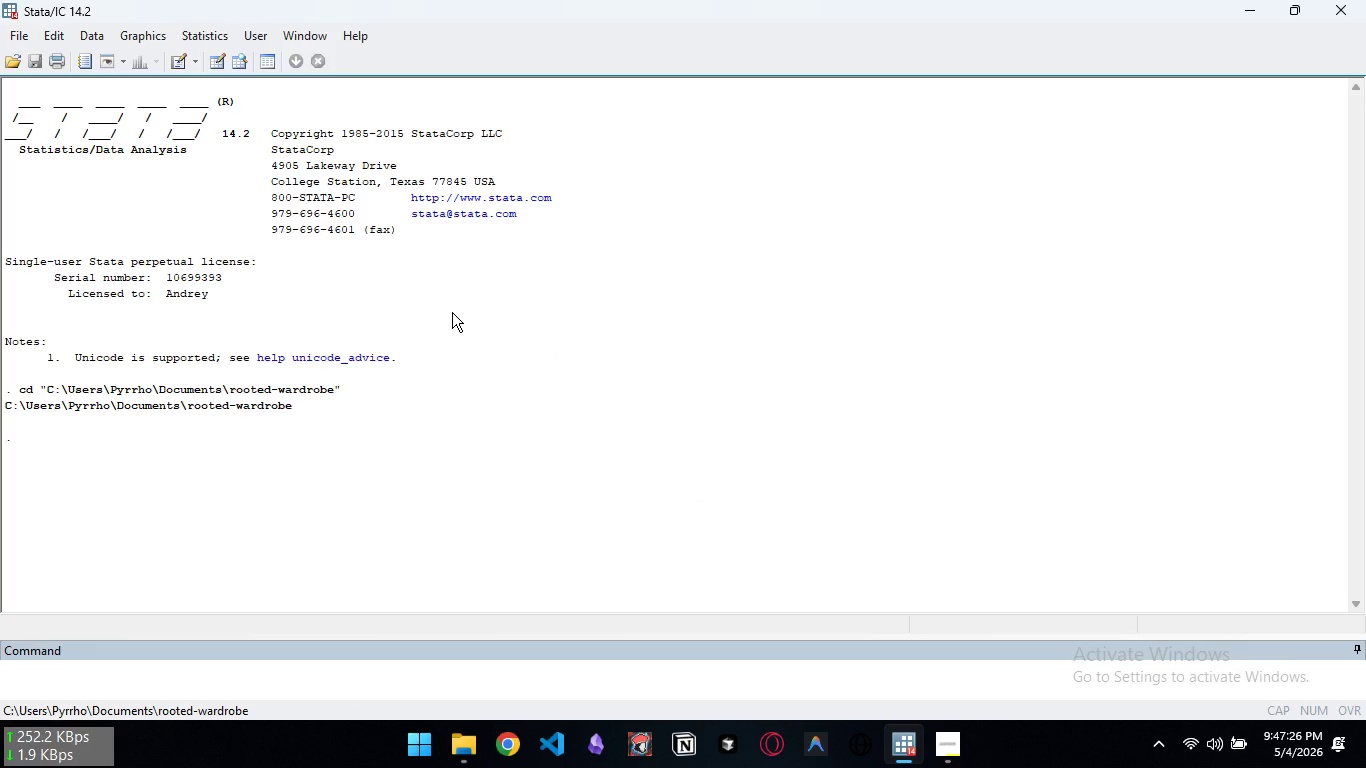 
key(Control+9)
 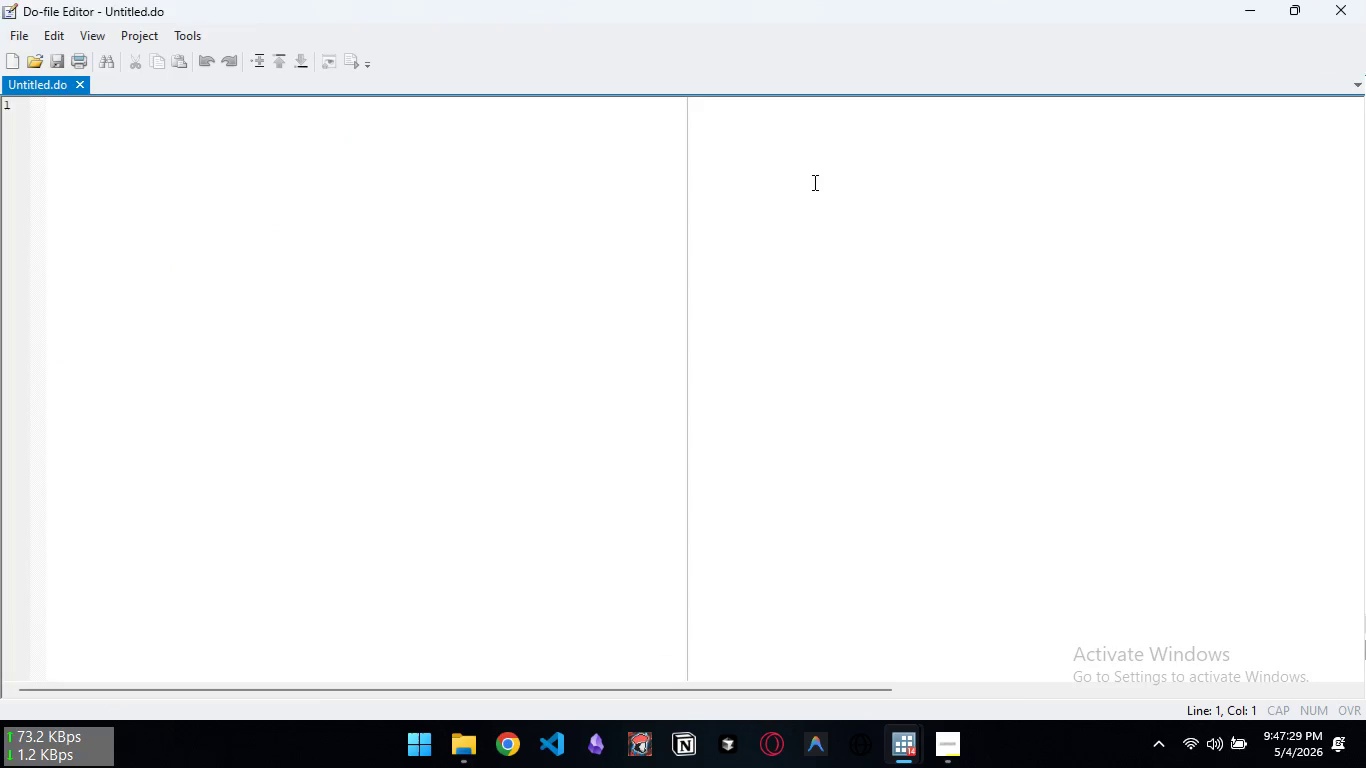 
left_click([487, 247])
 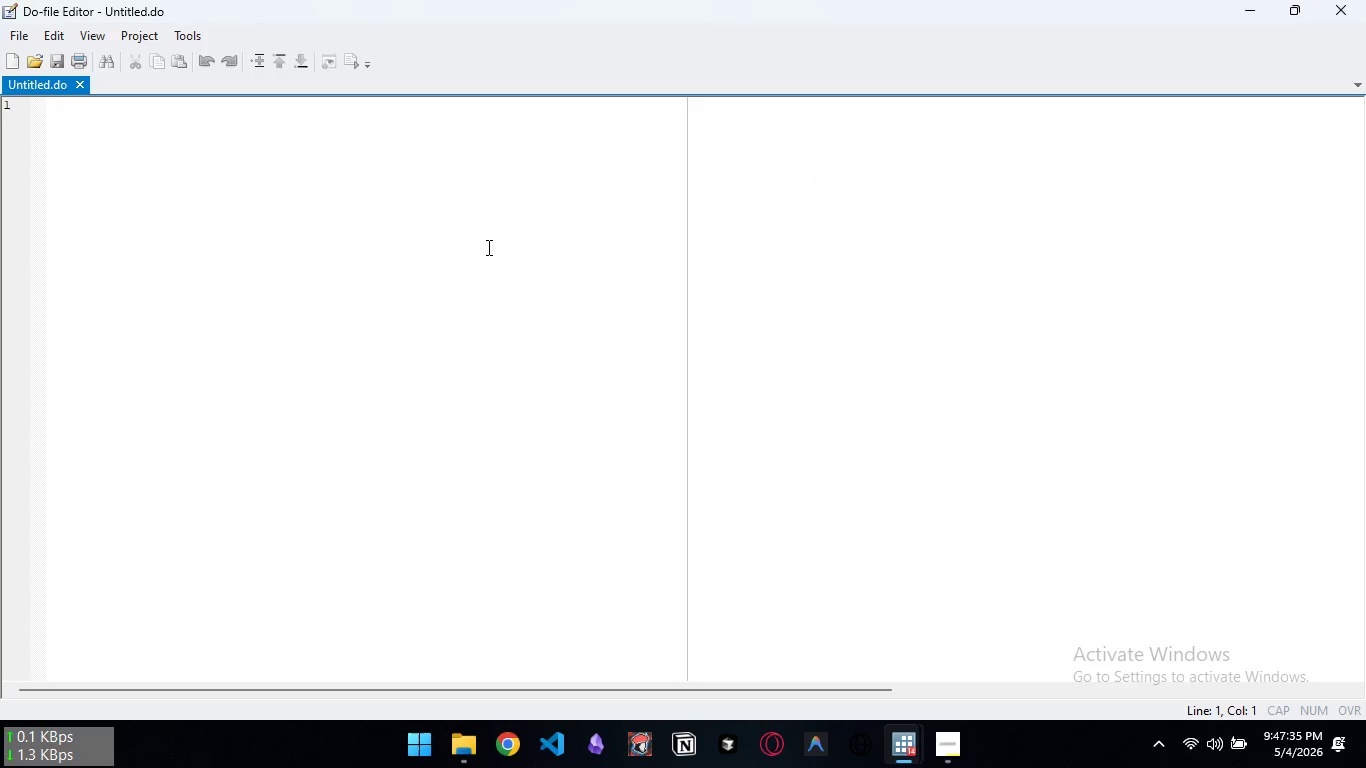 
wait(7.86)
 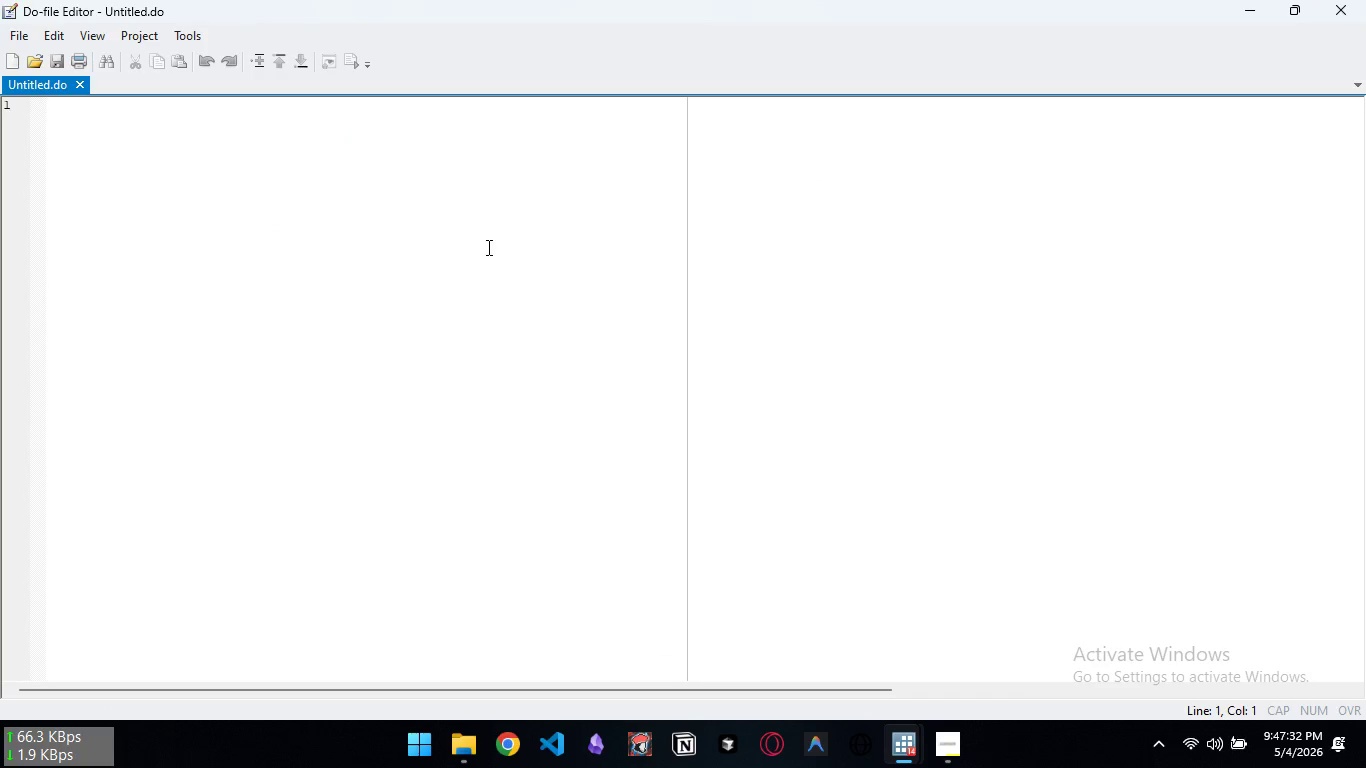 
left_click([493, 251])
 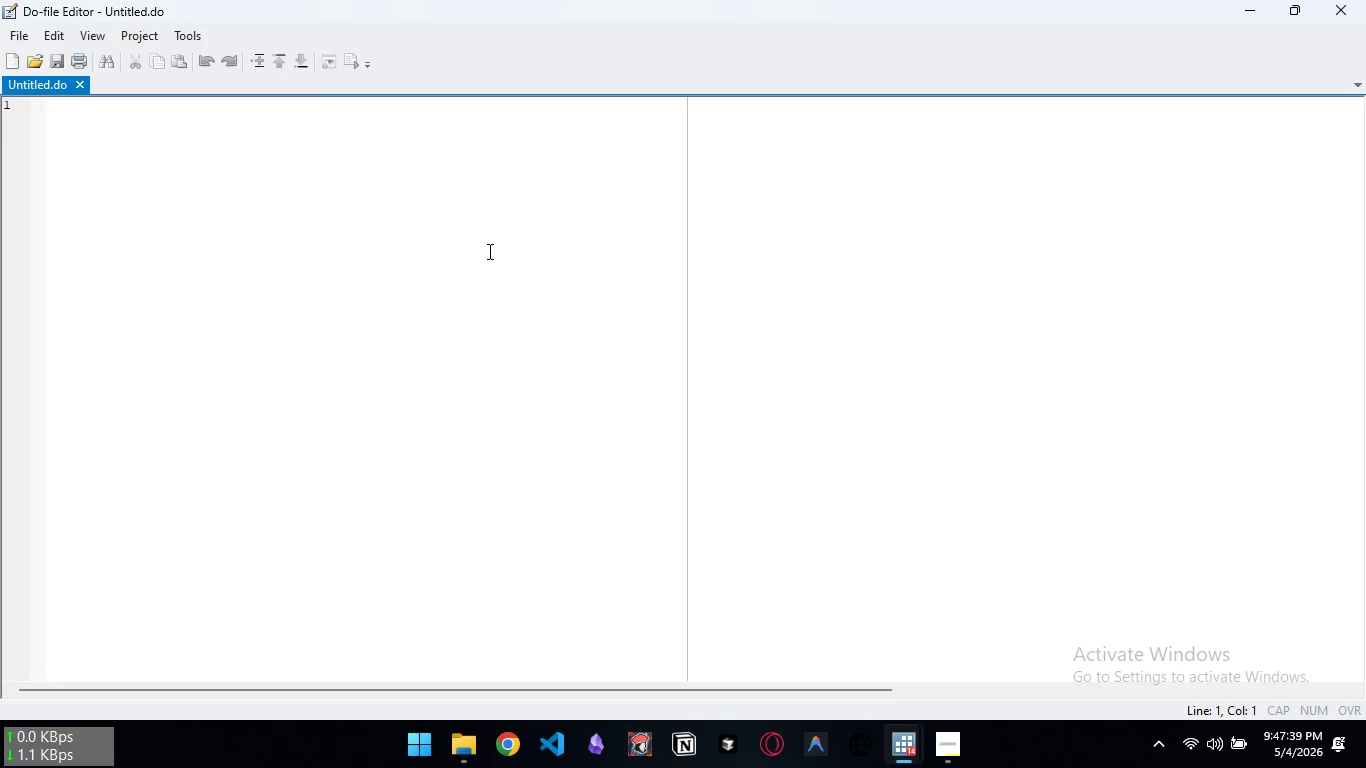 
type(clear all)
 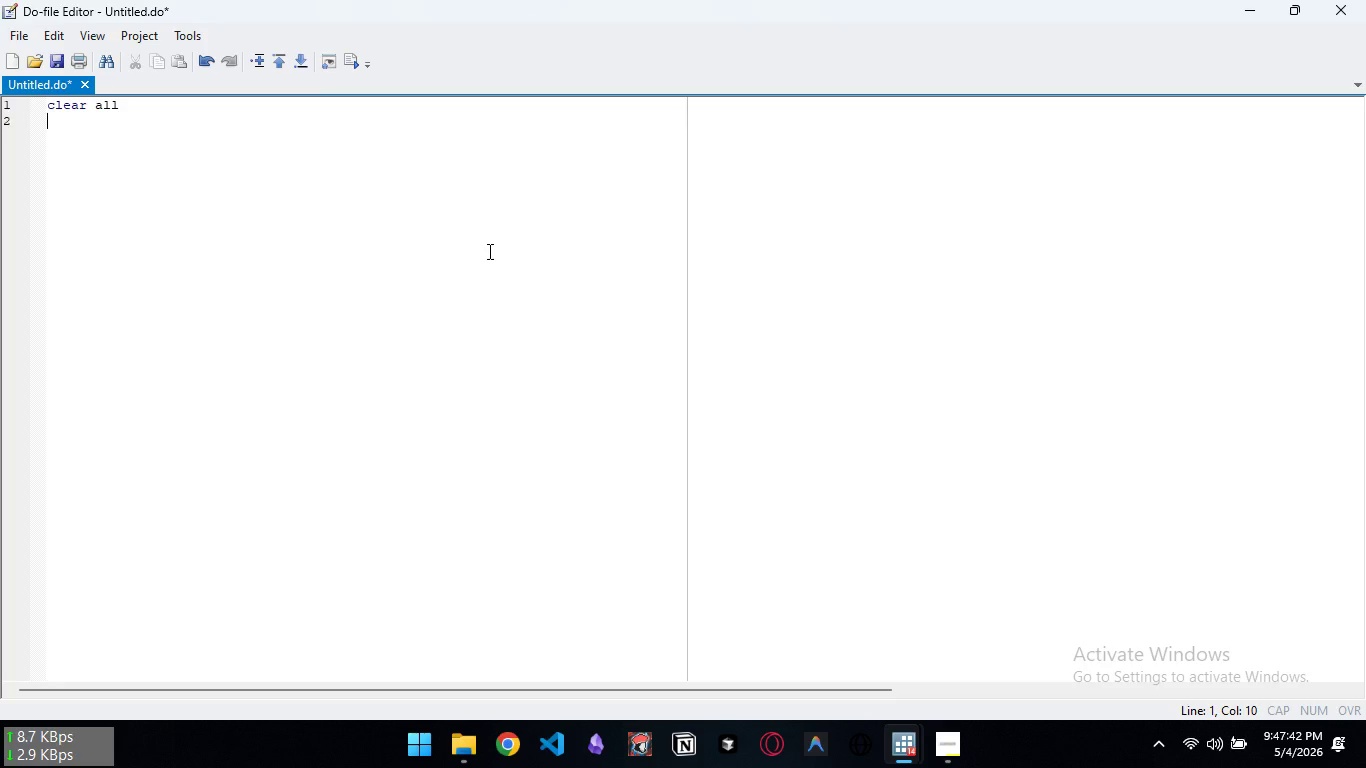 
key(Enter)
 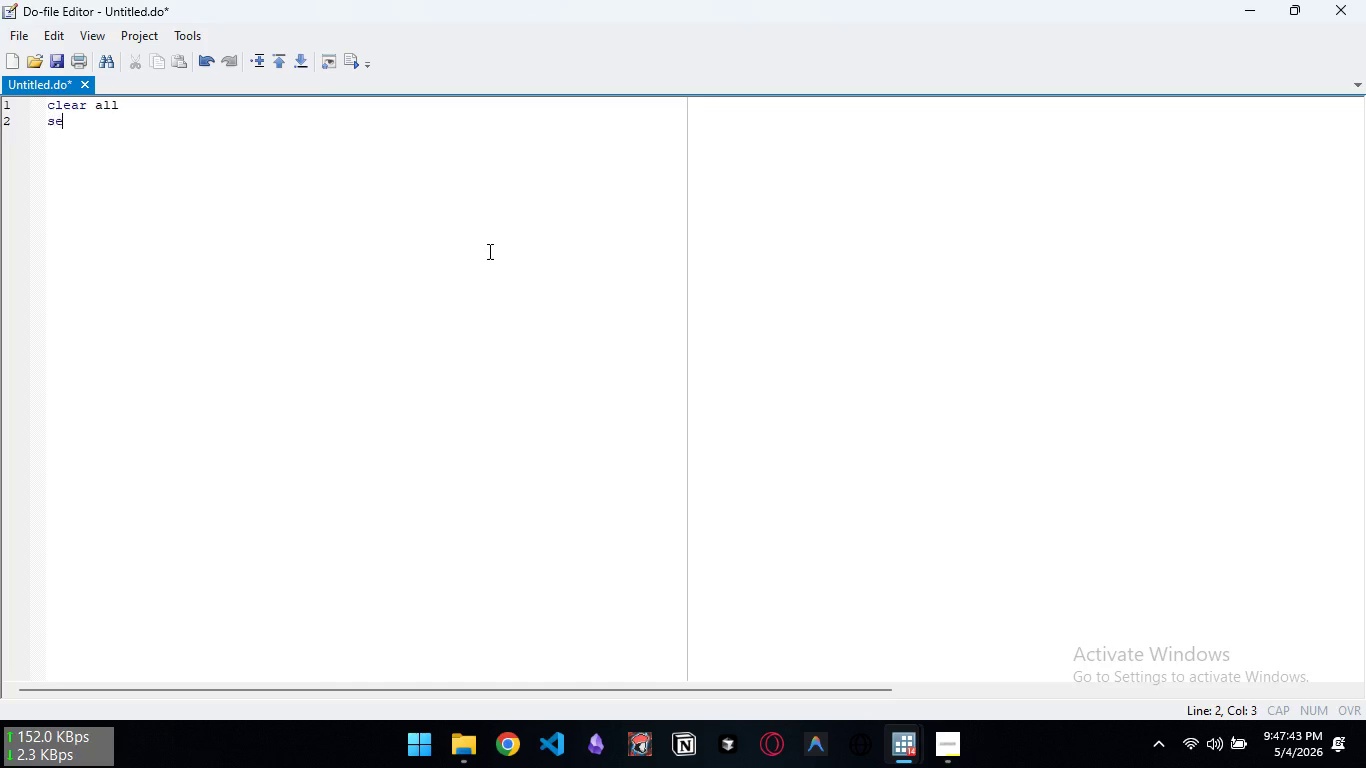 
type(set more off )
key(Backspace)
 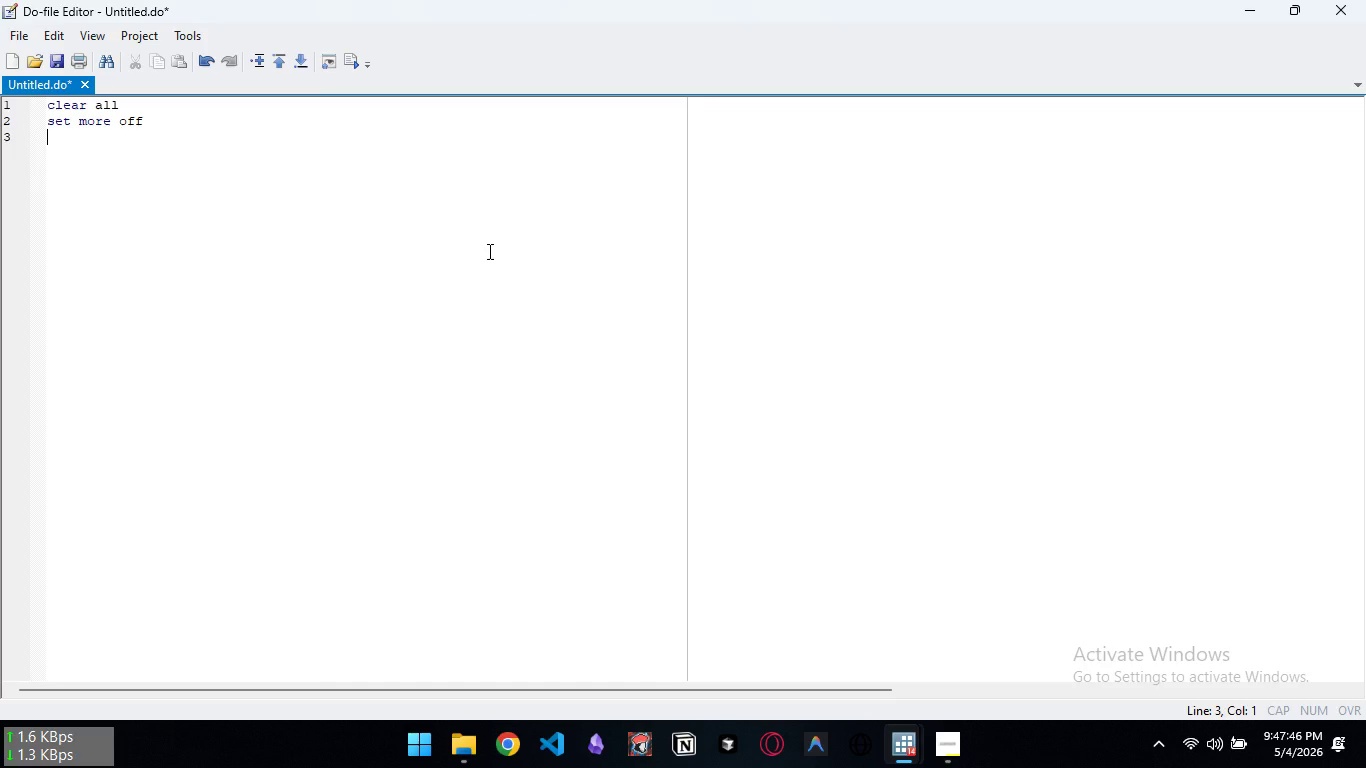 
key(Enter)
 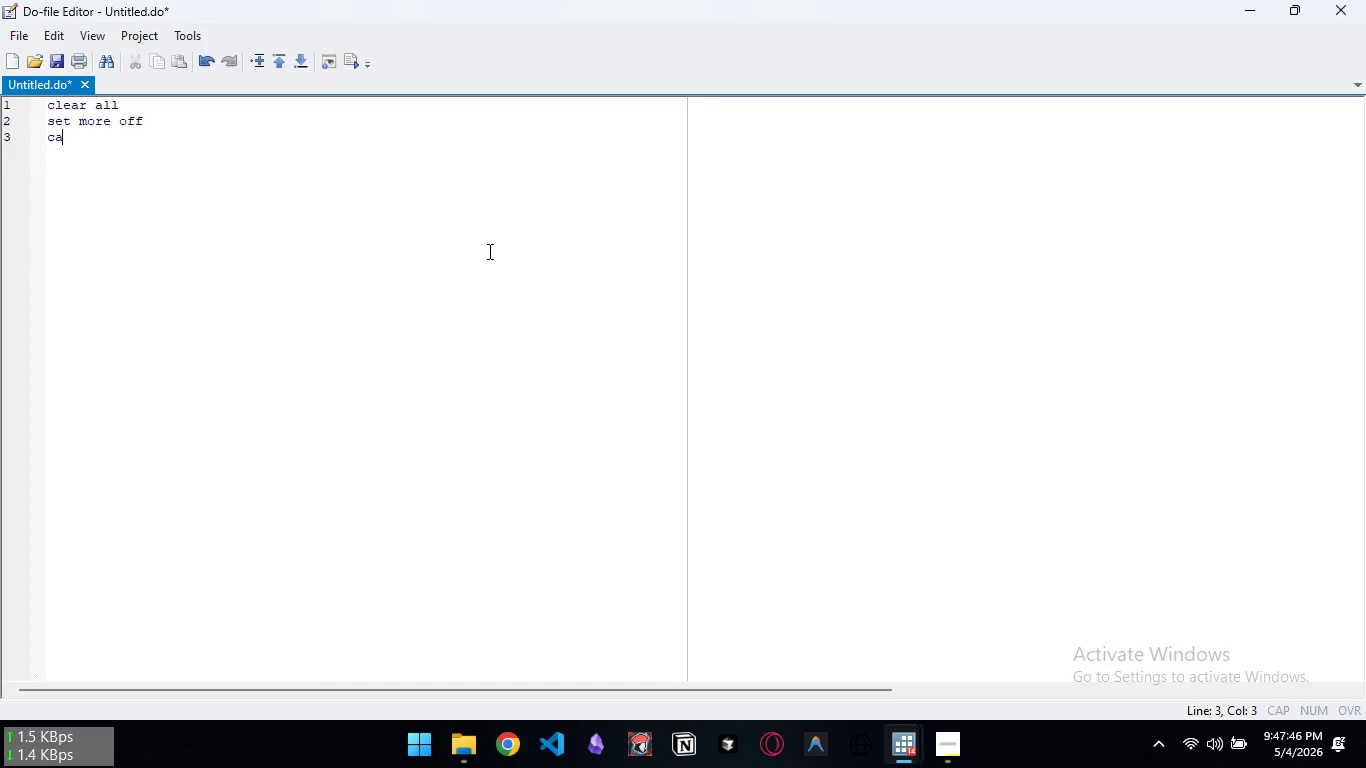 
type(capture log close)
 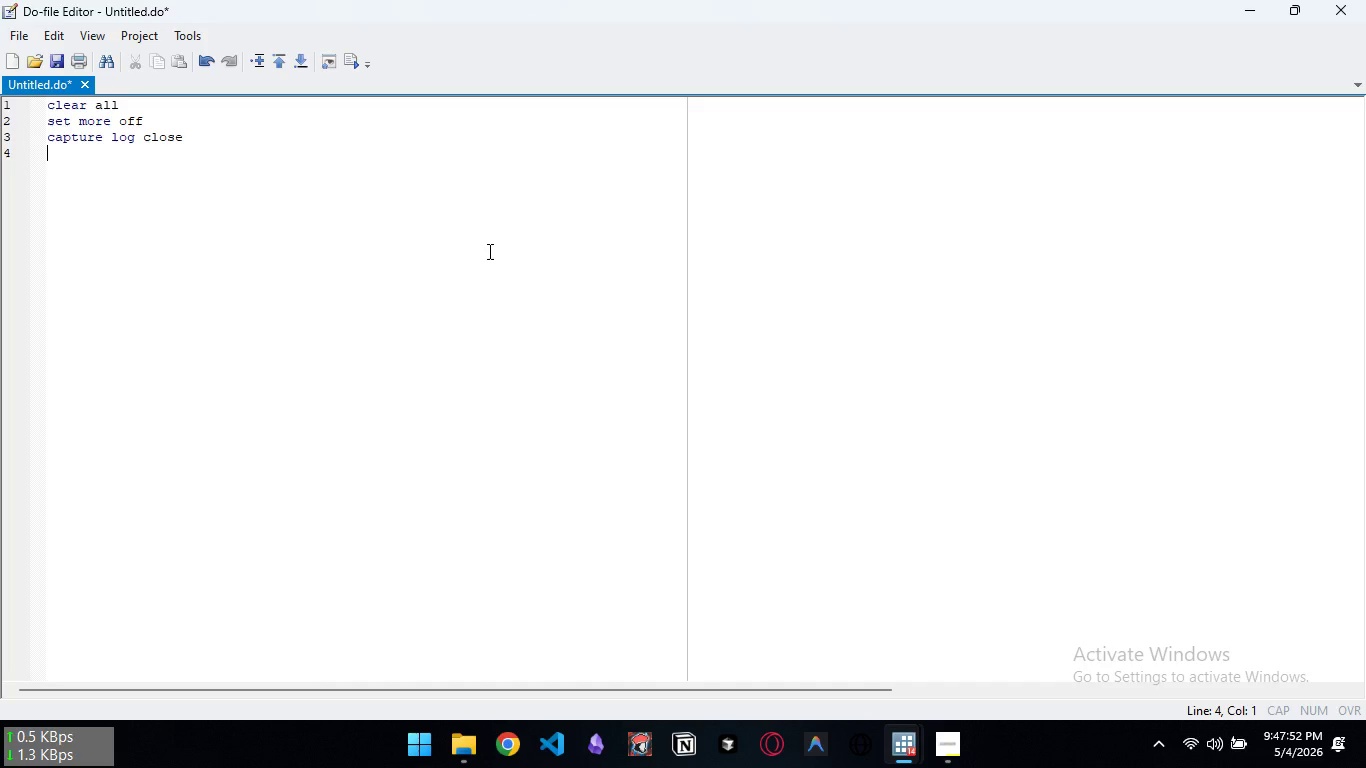 
key(Enter)
 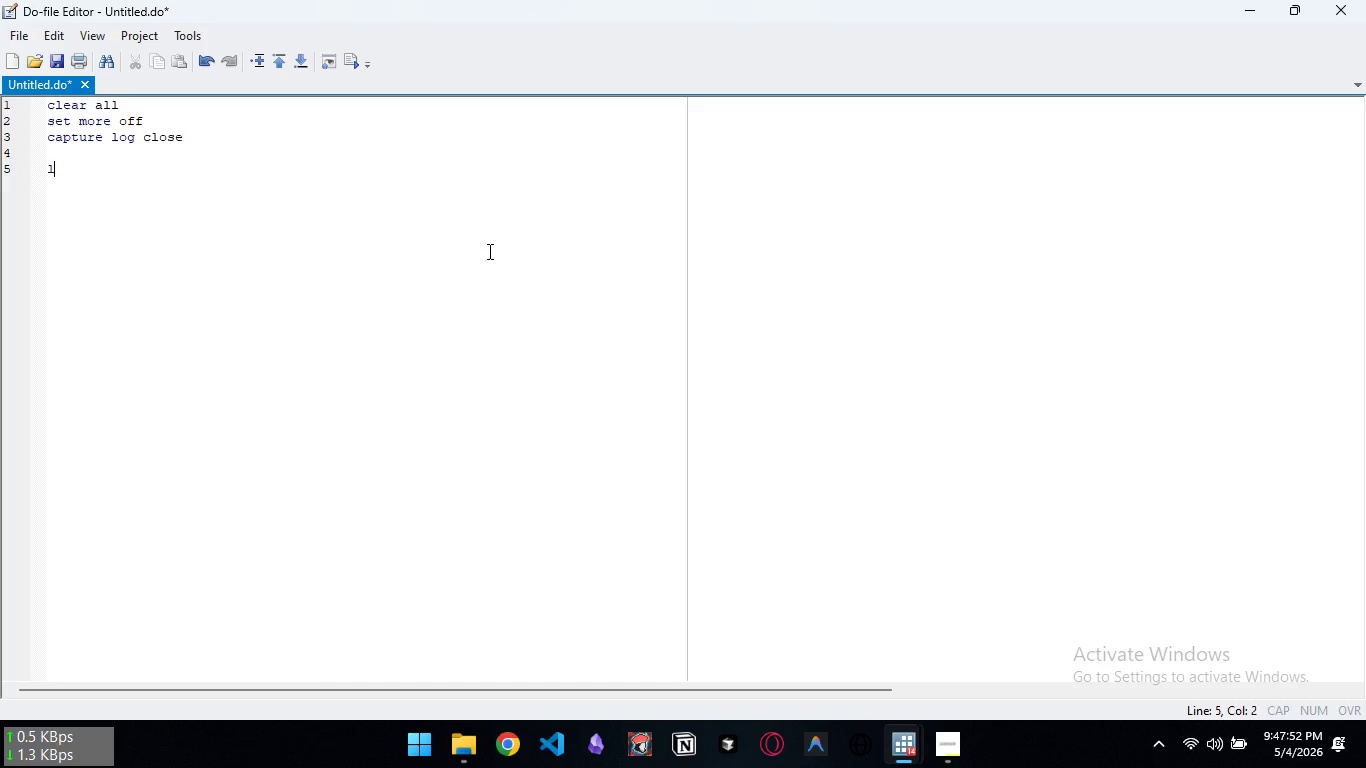 
key(Enter)
 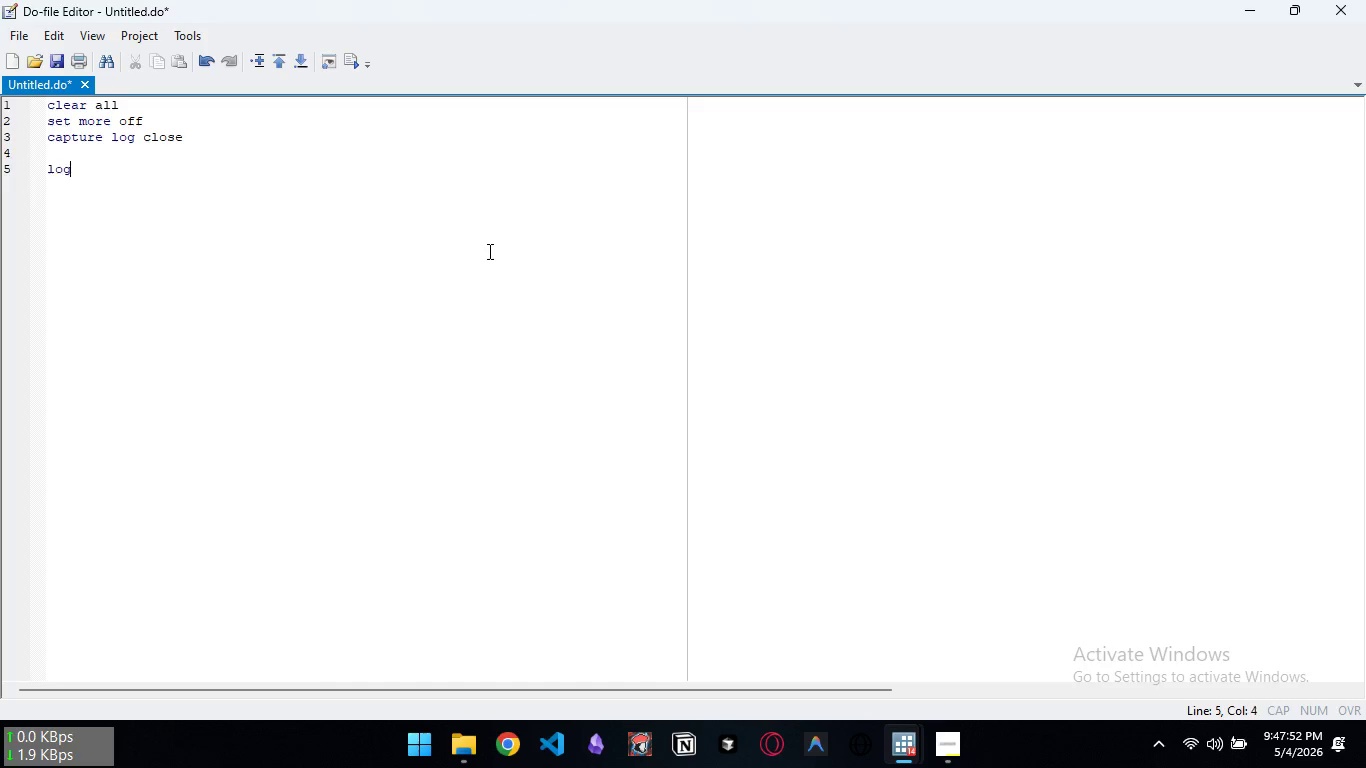 
type(log using "rooted_wardrobe_analysis.log", replca)
key(Backspace)
key(Backspace)
type(ace text)
 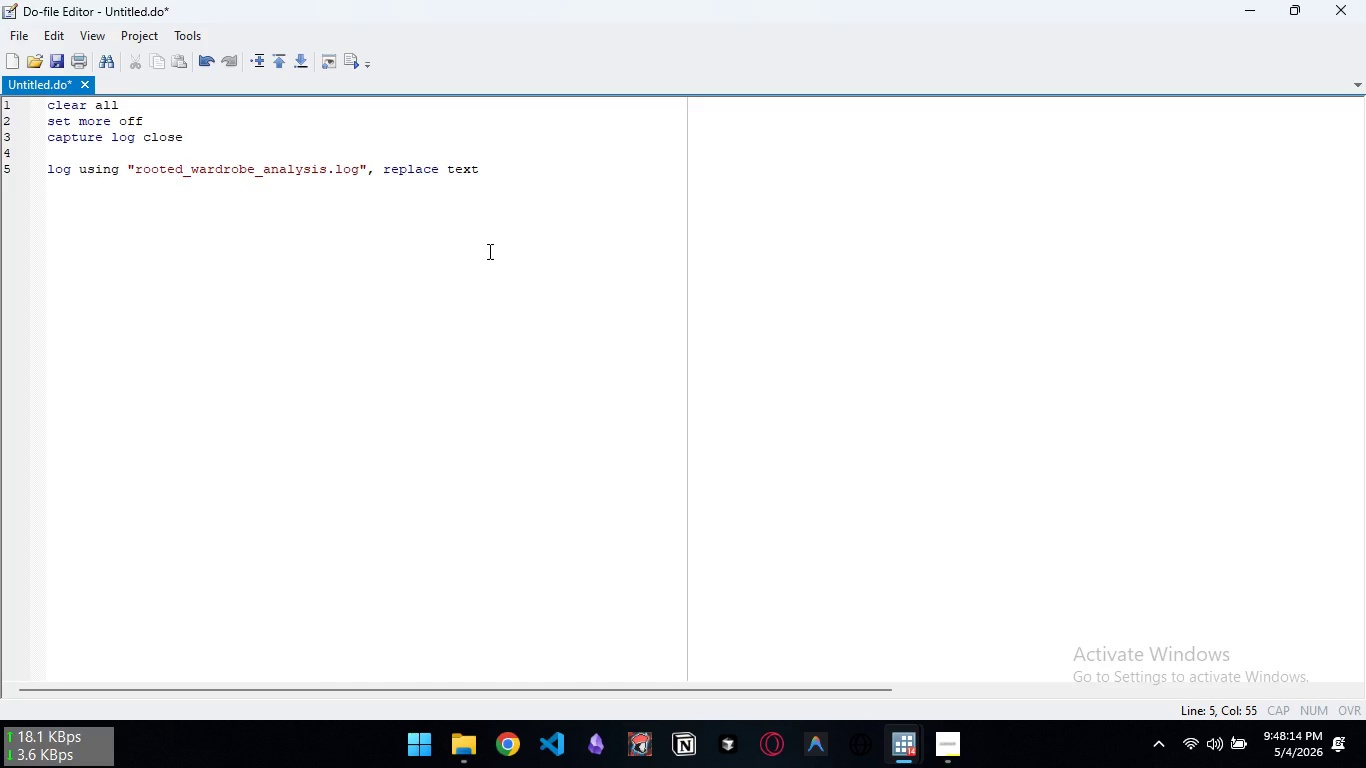 
key(Enter)
 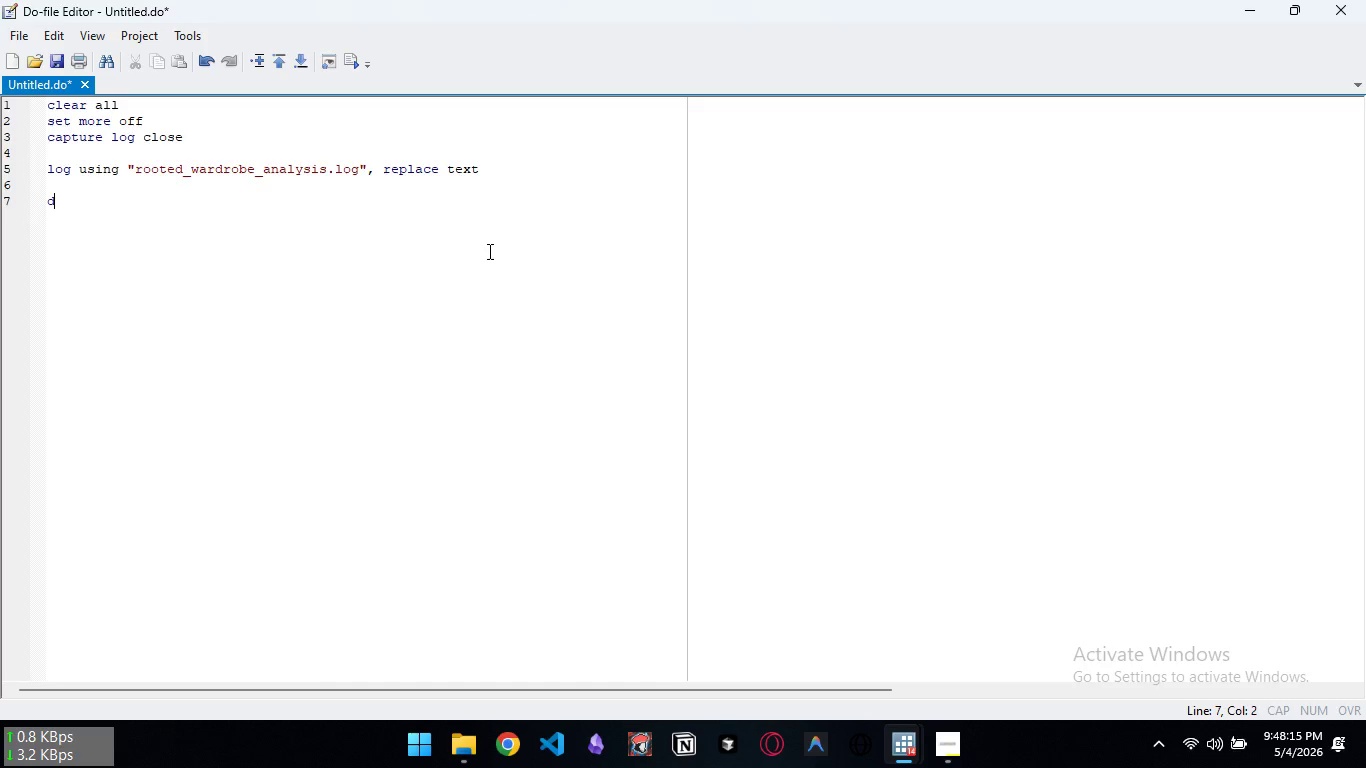 
key(Enter)
 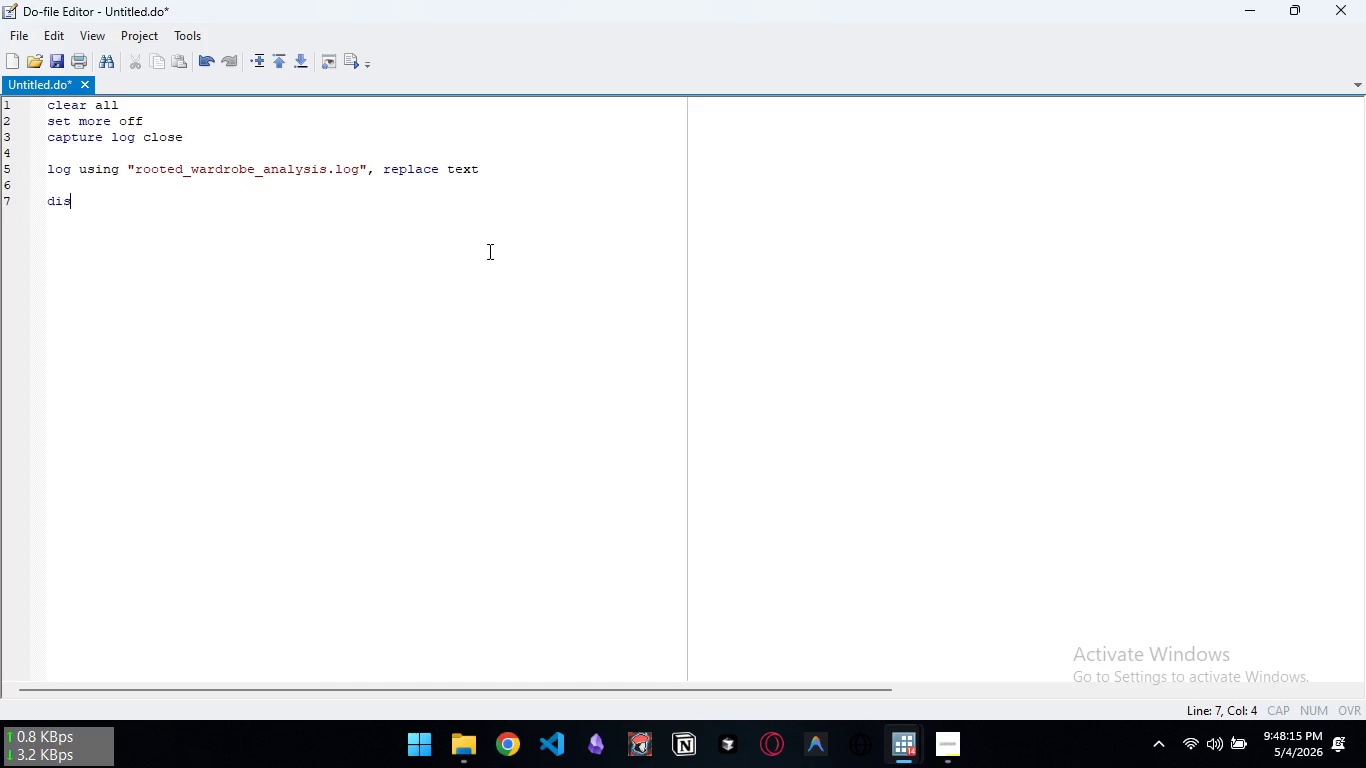 
type(display "=== Rooted WAr)
key(Backspace)
key(Backspace)
type(ardrobe A/B Analysis)
 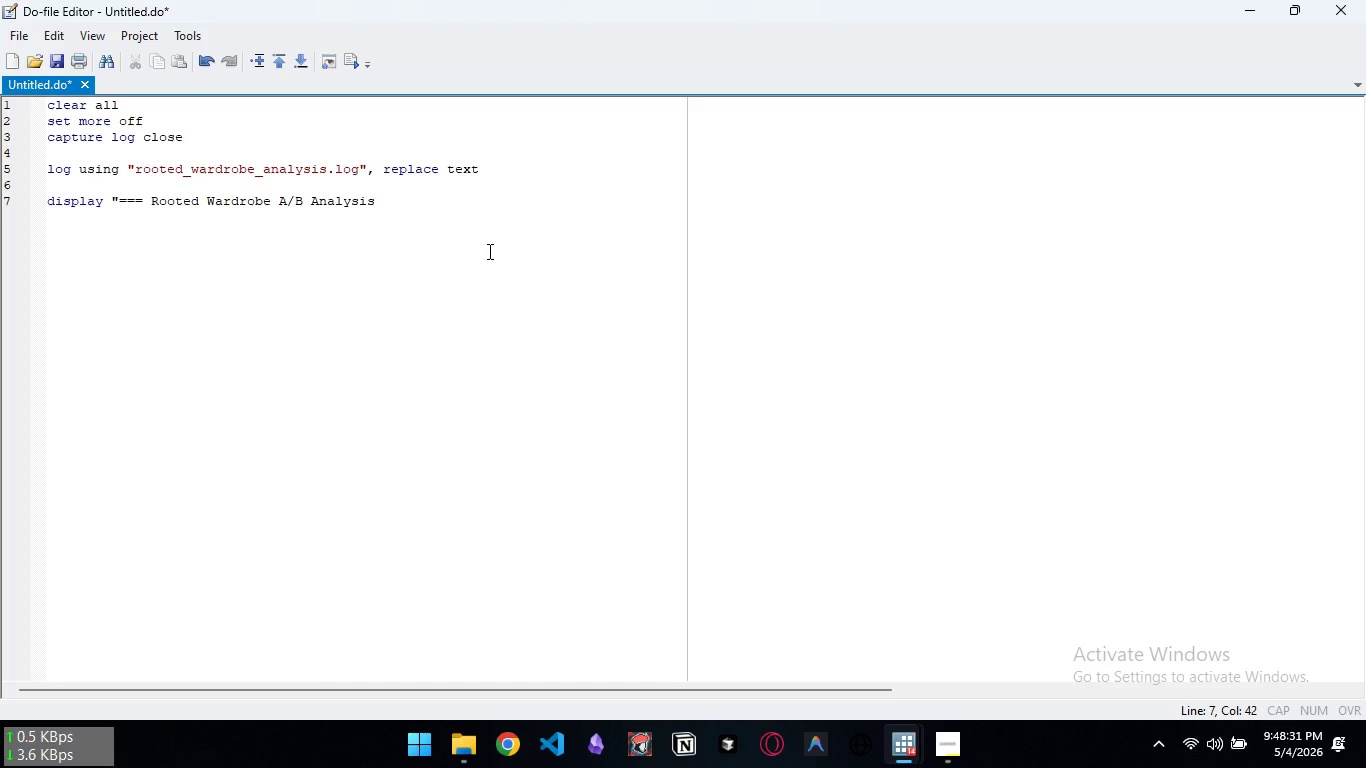 
type( - $()
key(Backspace)
key(Backspace)
key(Backspace)
key(Backspace)
key(Backspace)
type( ===")
 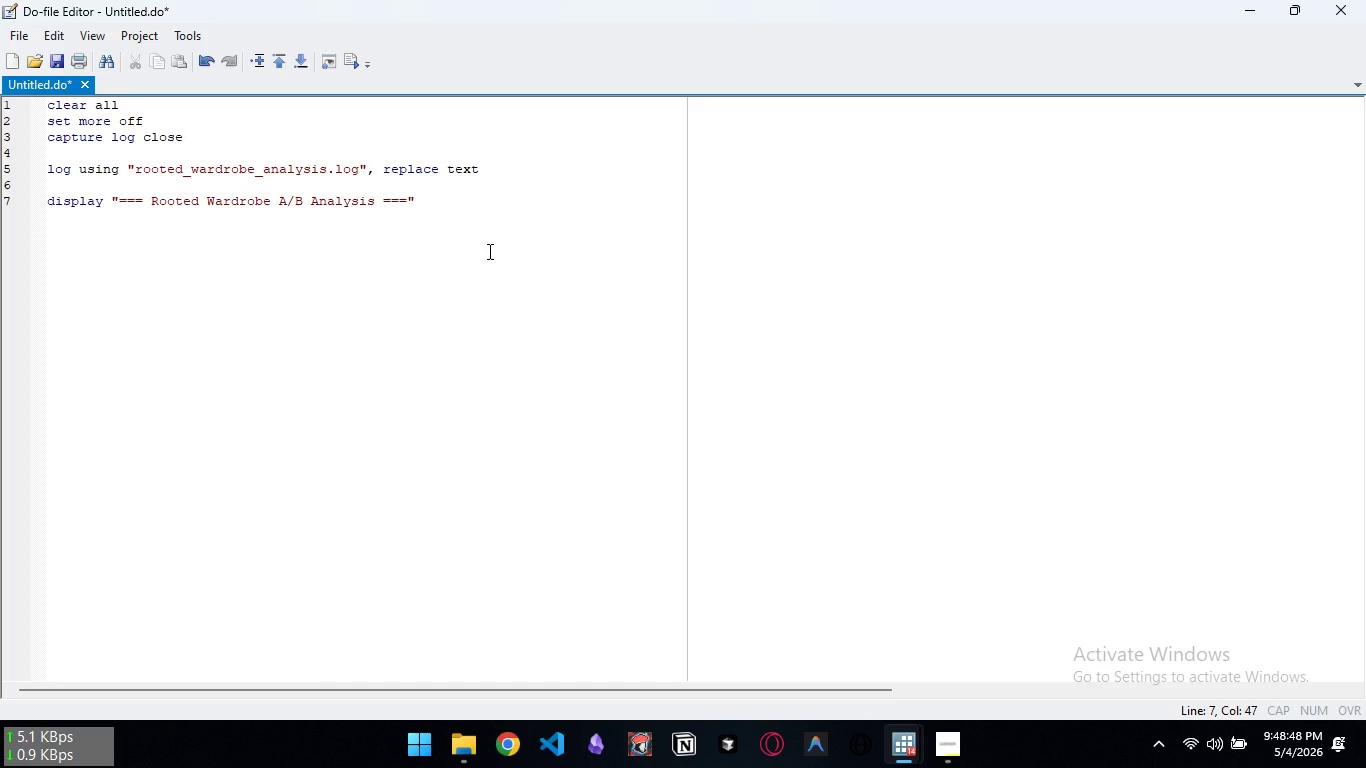 
key(Enter)
 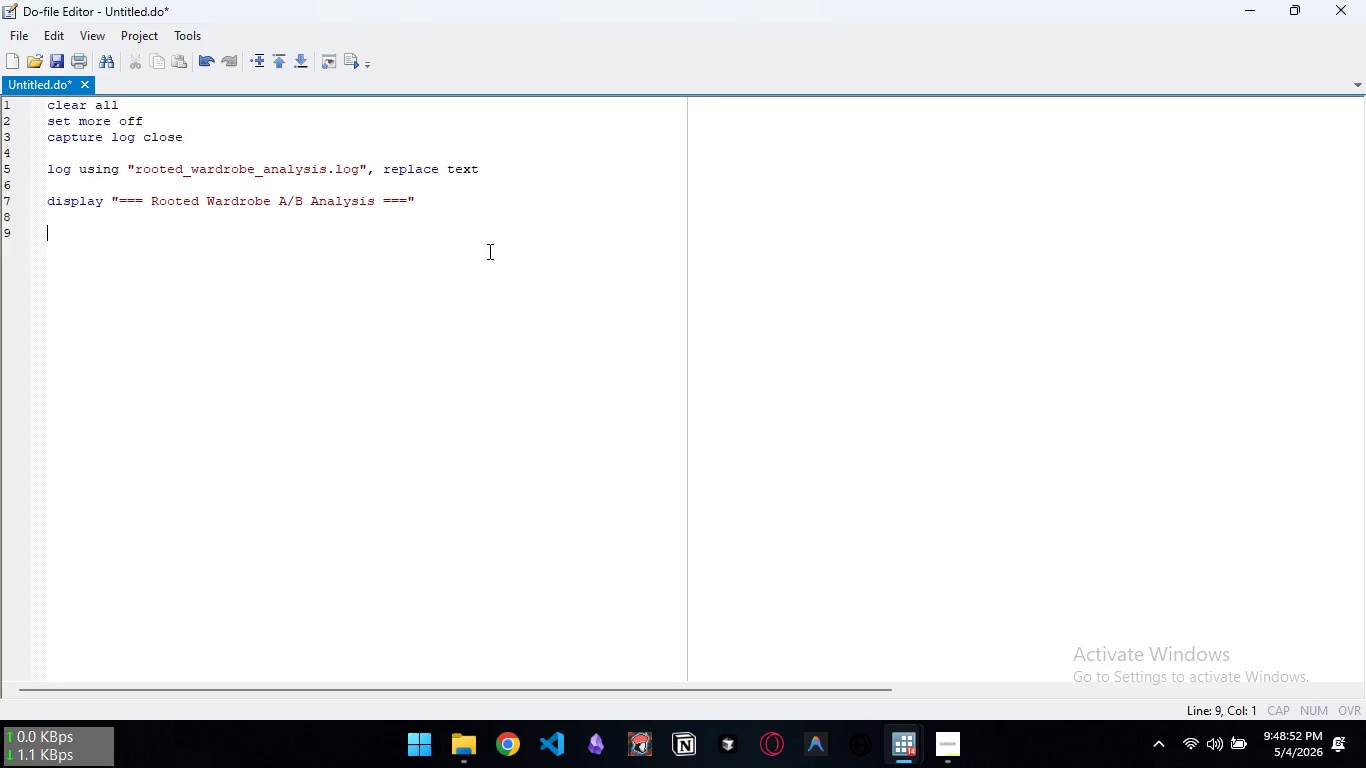 
key(Enter)
 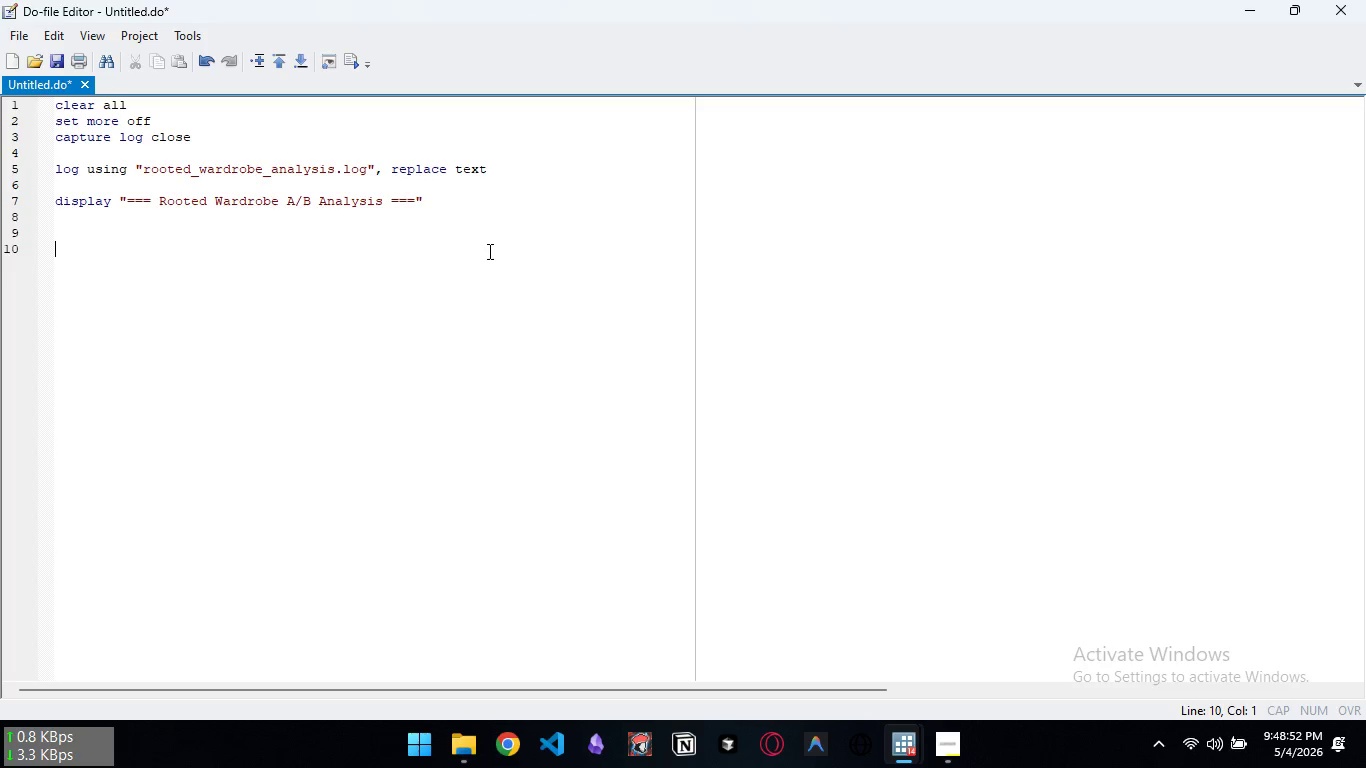 
key(Enter)
 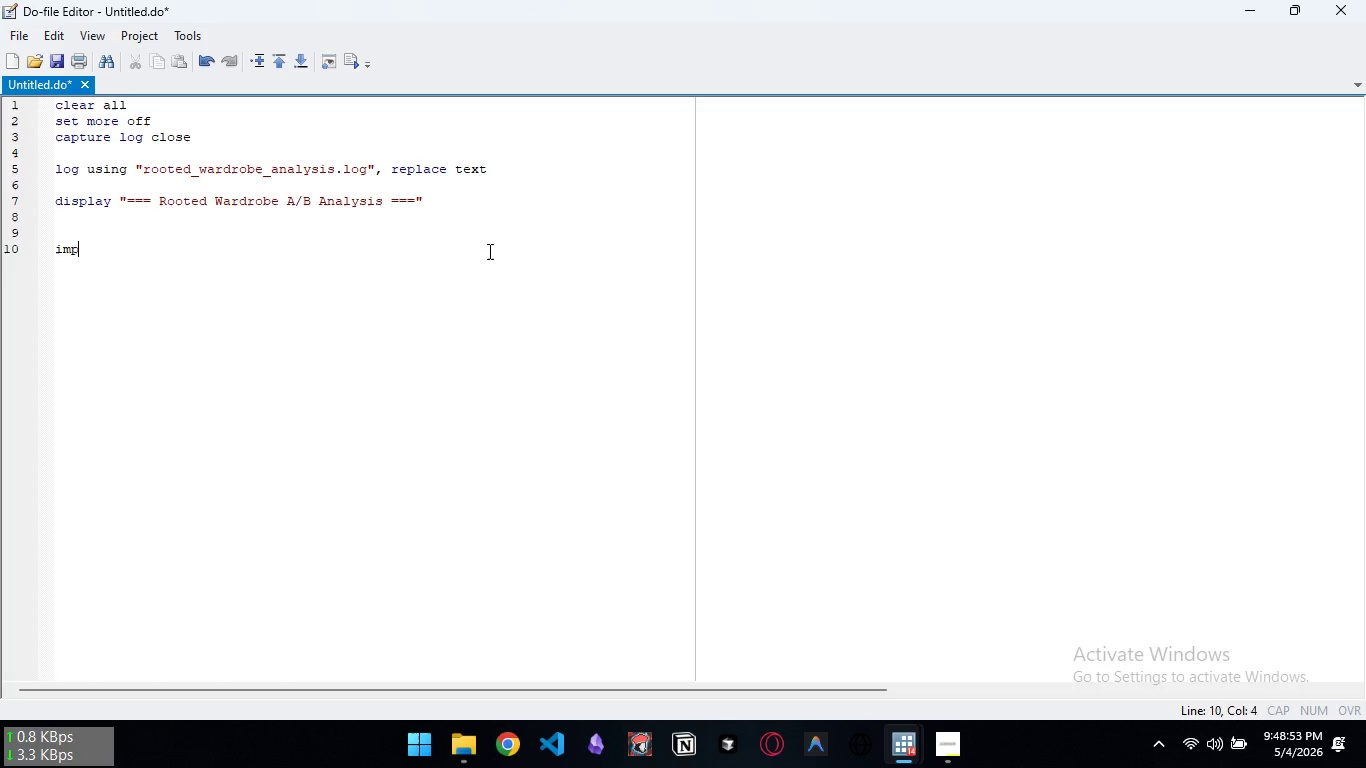 
type(import delimited "ban)
 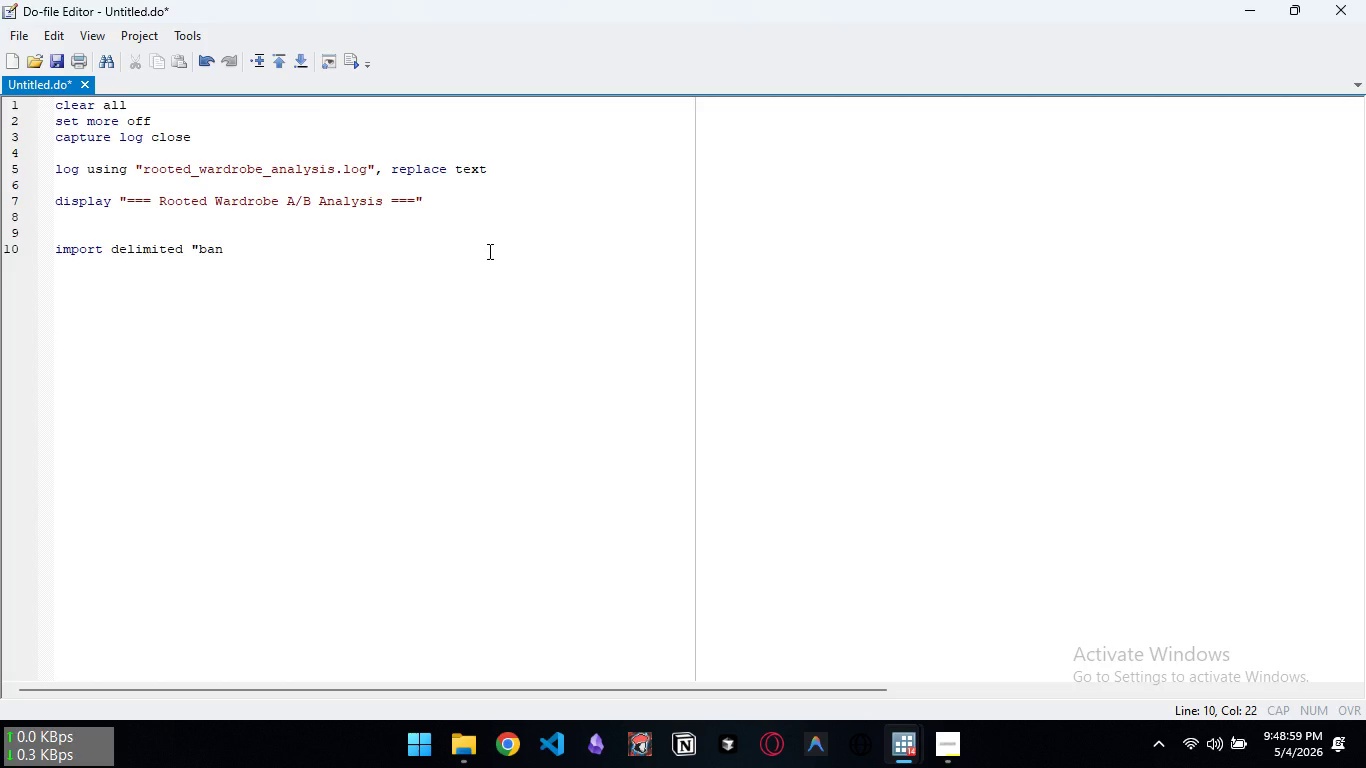 
left_click([463, 745])
 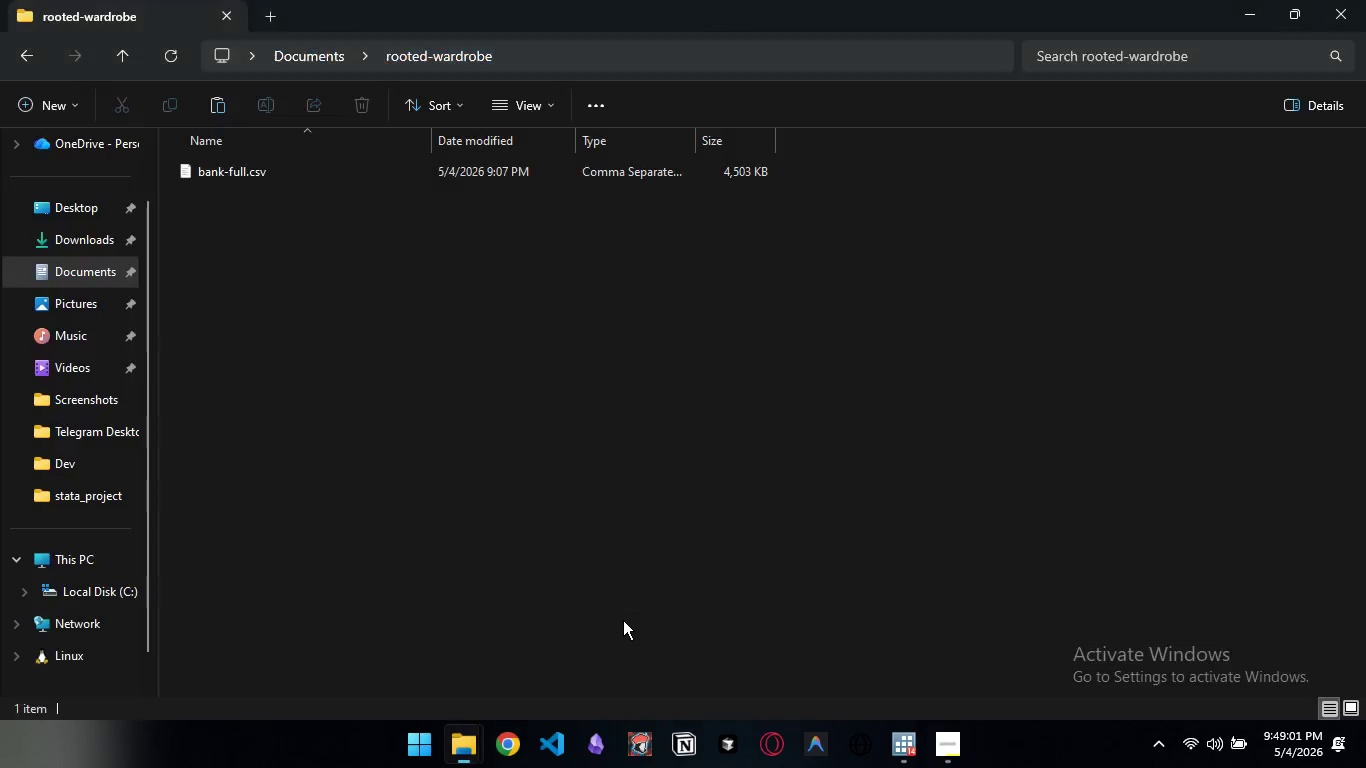 
left_click([623, 620])
 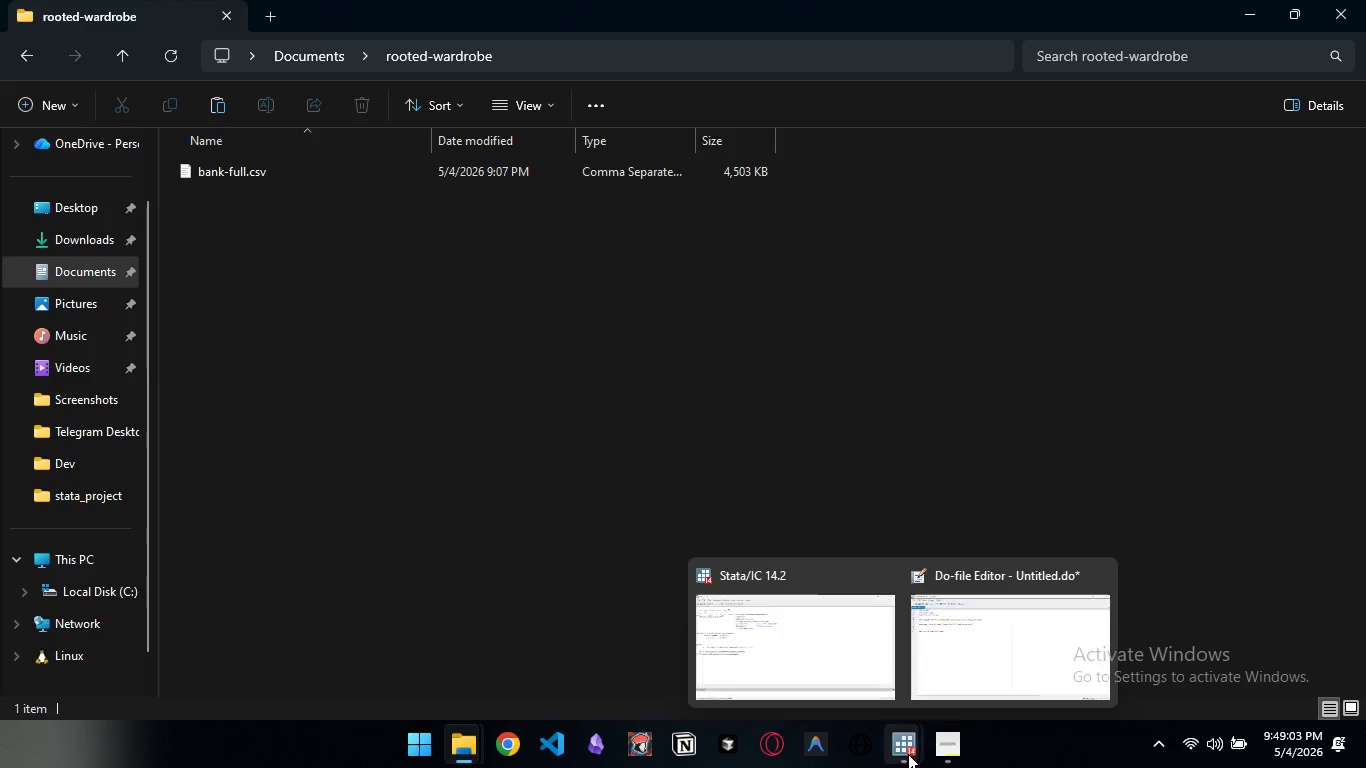 
left_click([908, 754])
 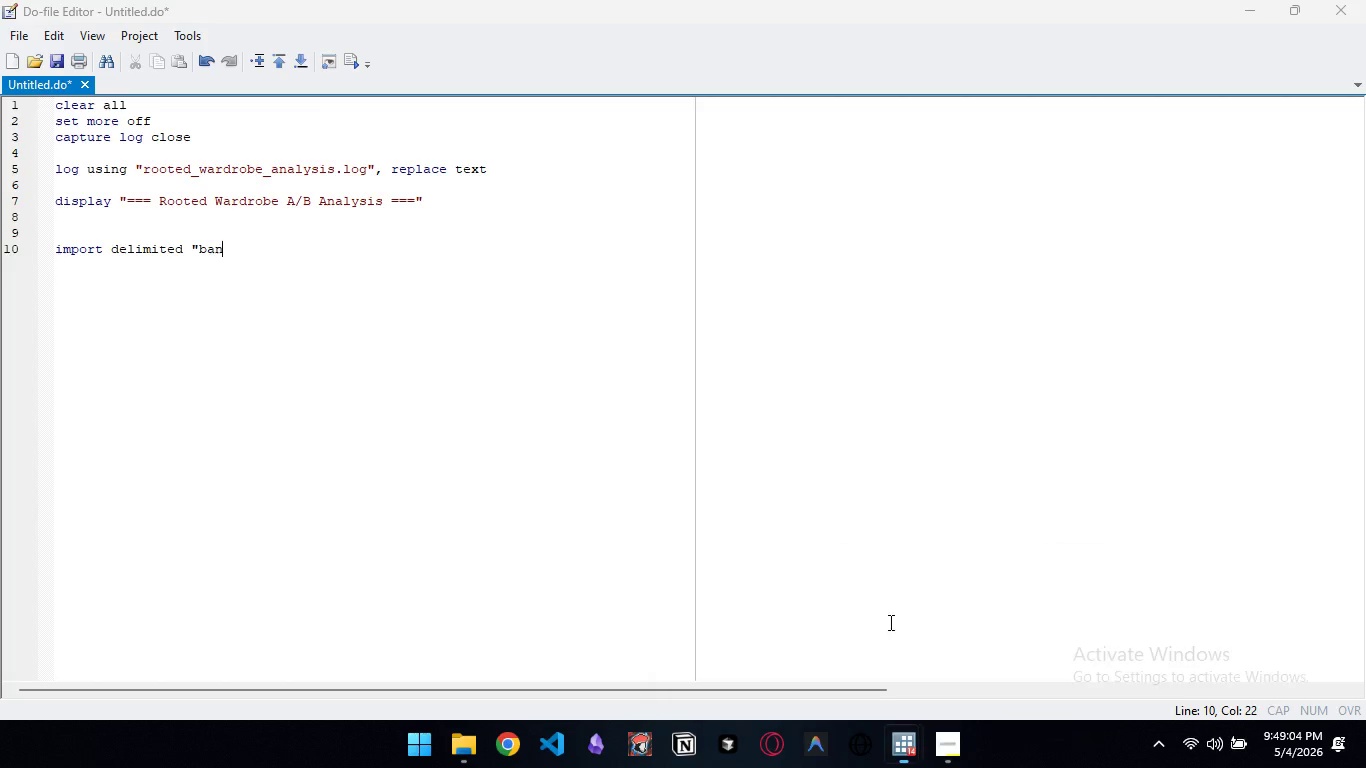 
left_click([960, 646])
 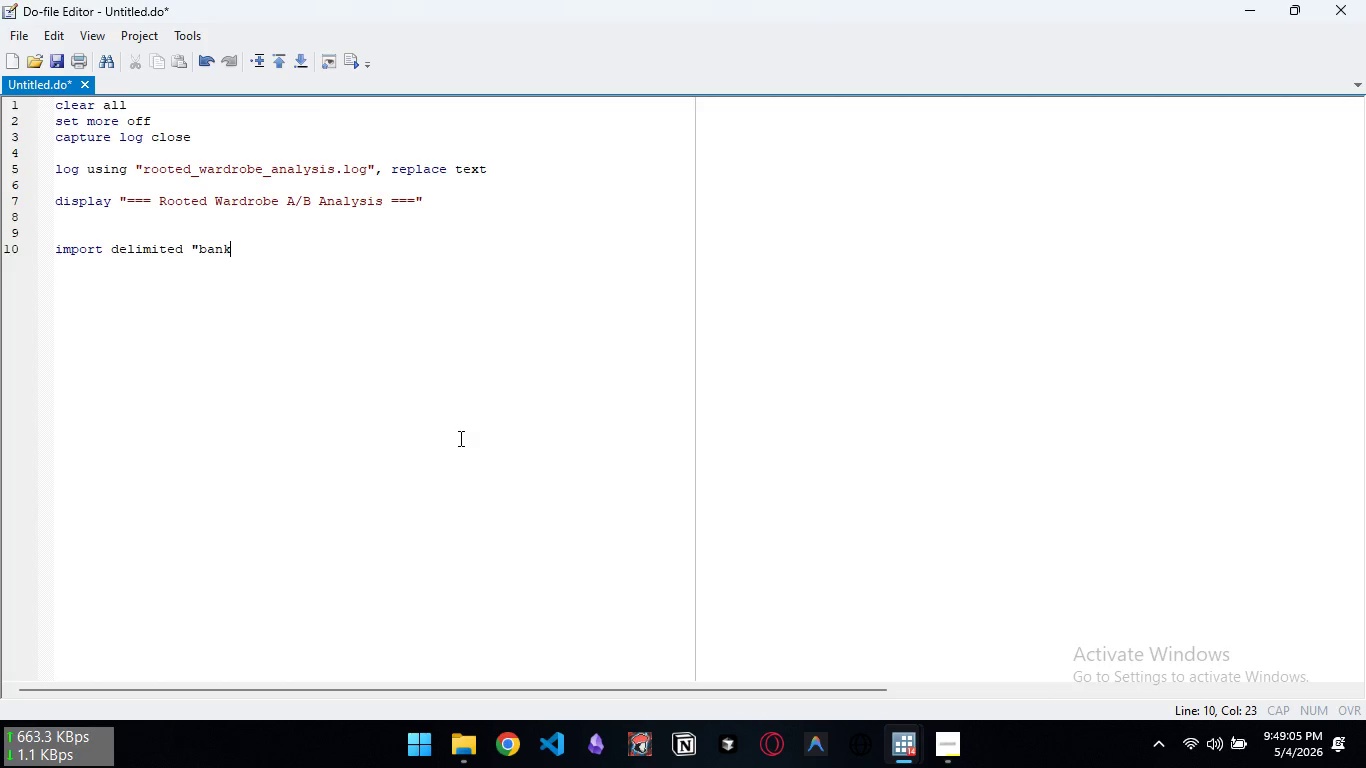 
type(k-full.csv", clear)
 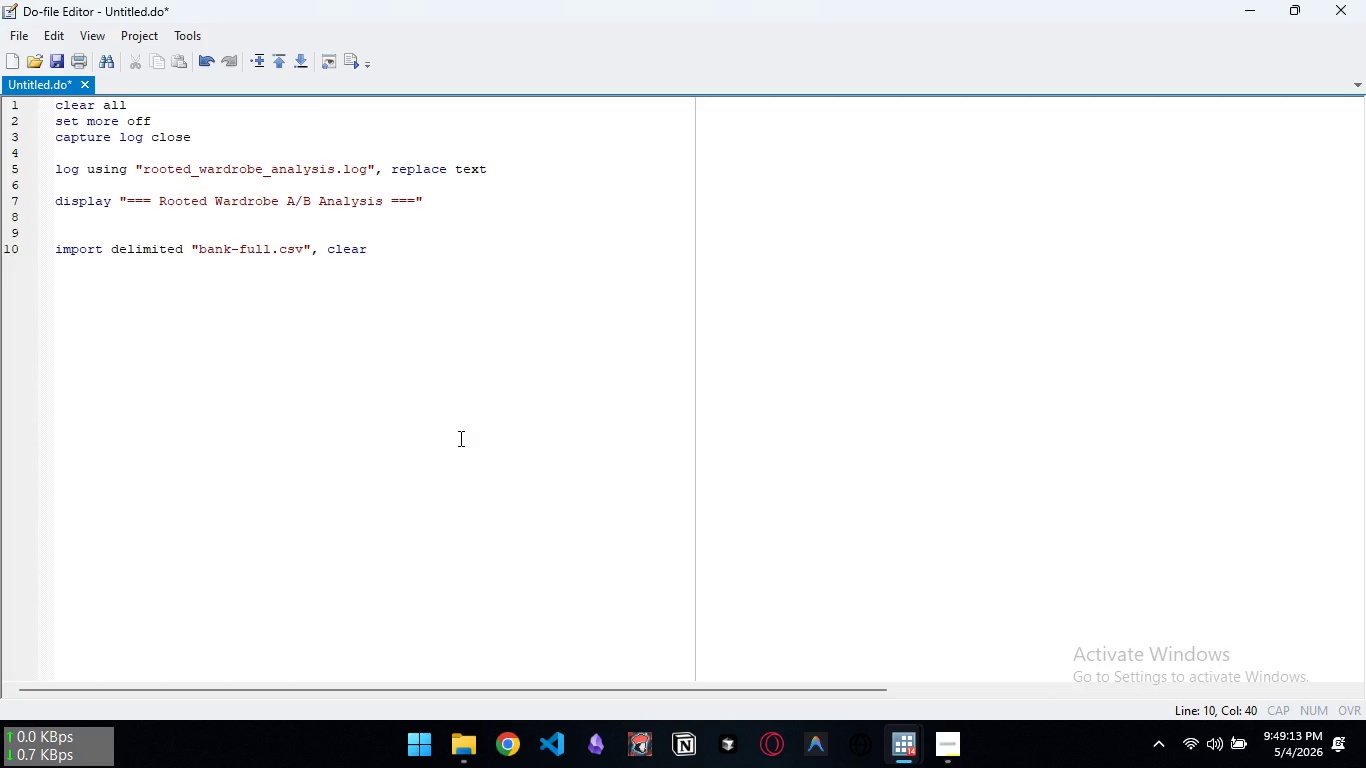 
key(Enter)
 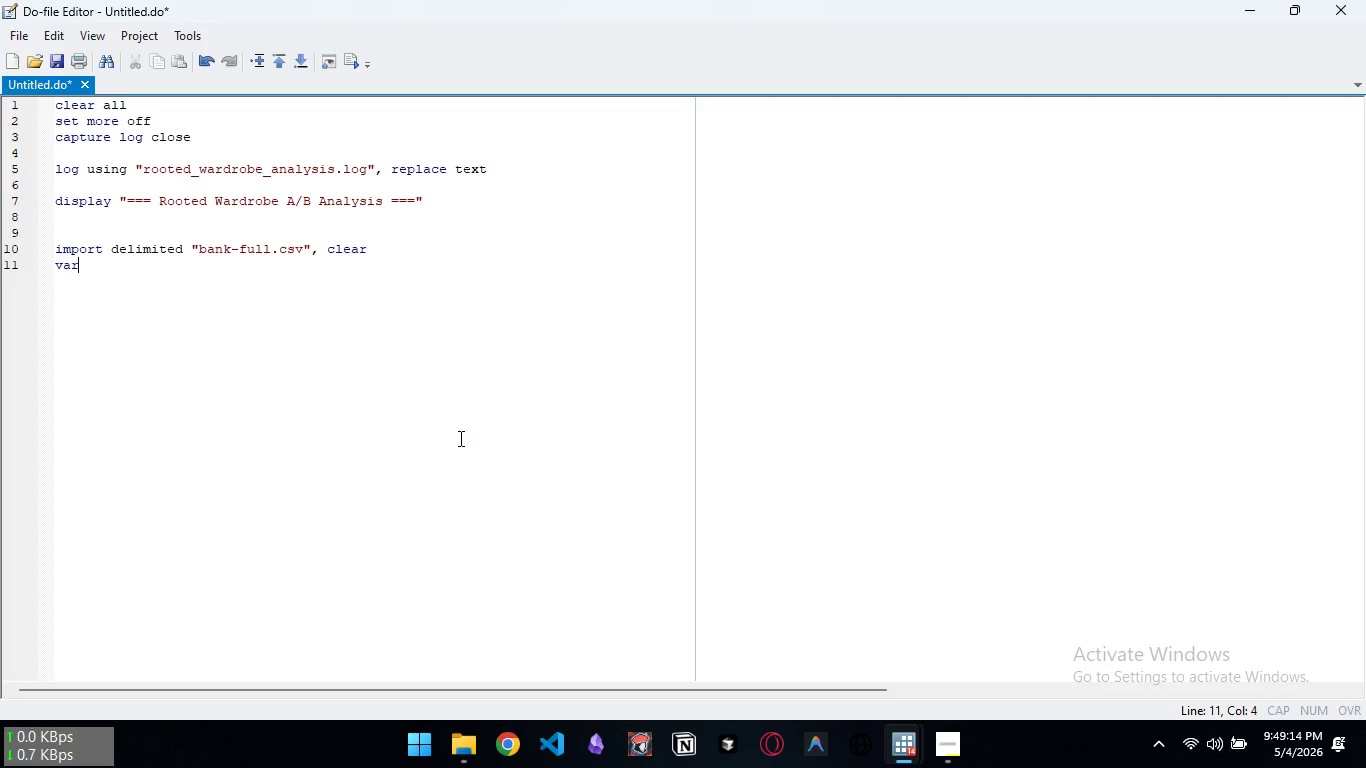 
type(varnames(1))
 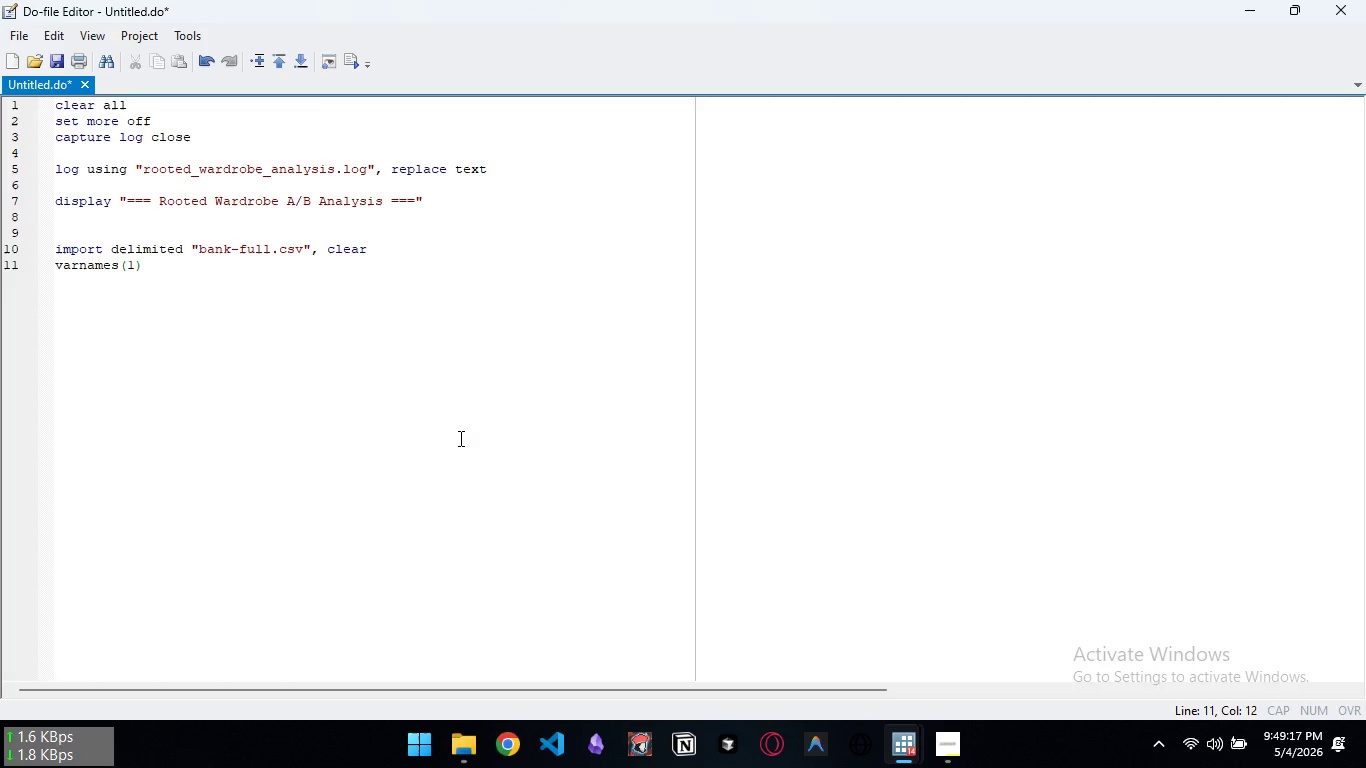 
key(ArrowUp)
 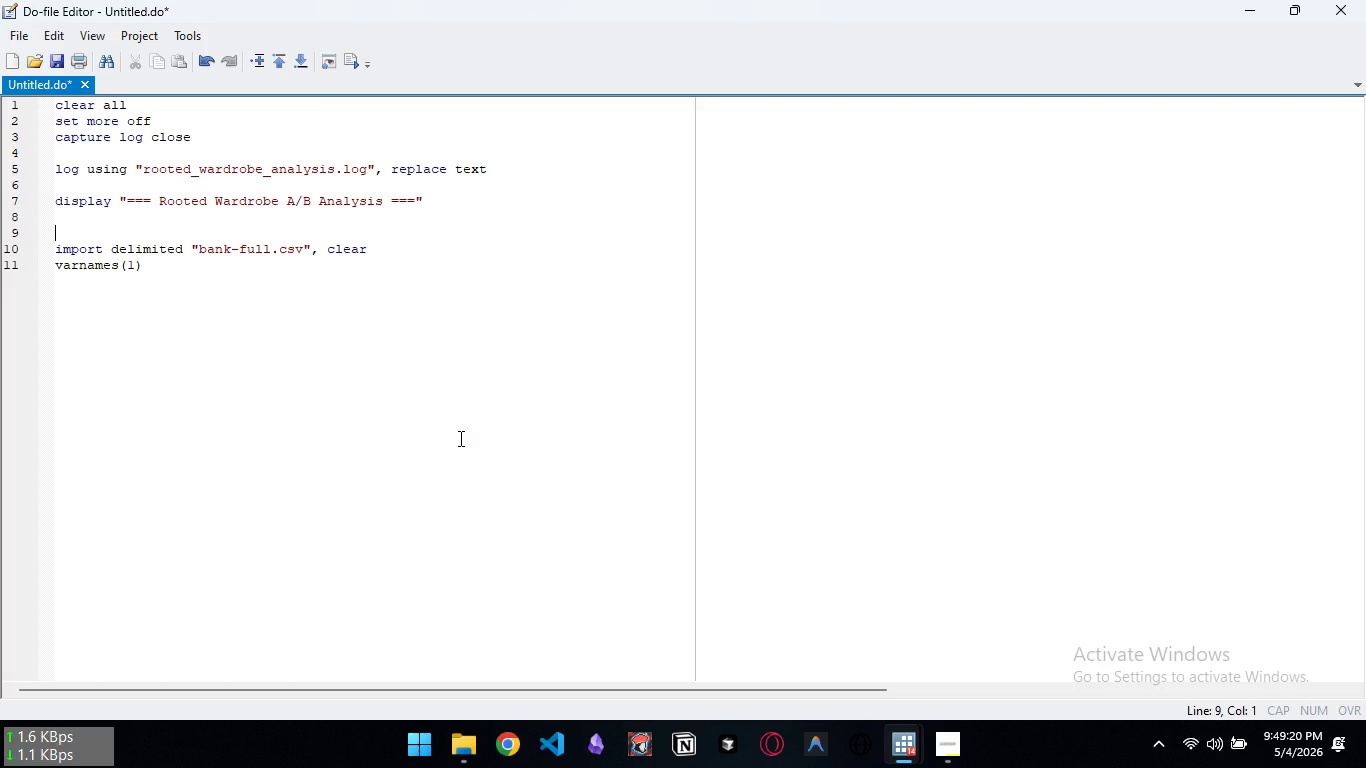 
key(ArrowUp)
 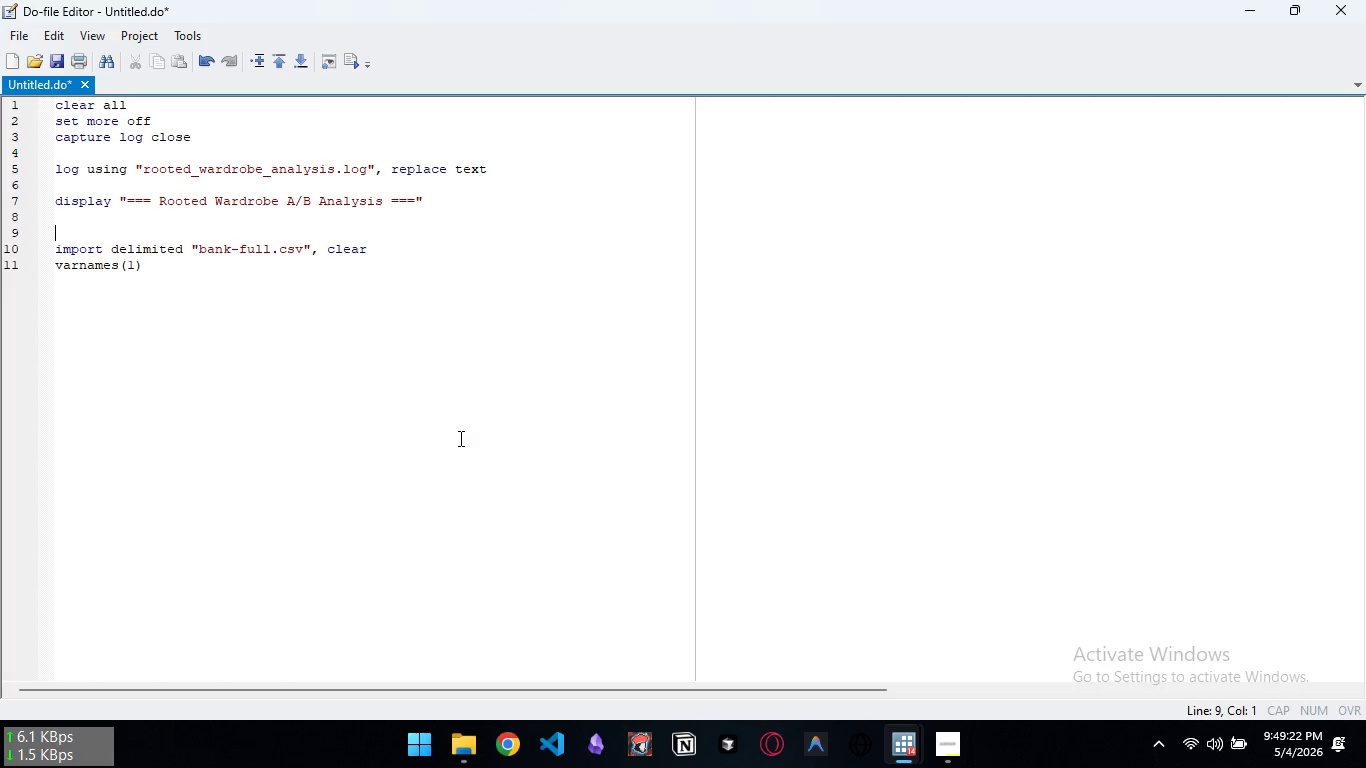 
type(*-- Import Data)
 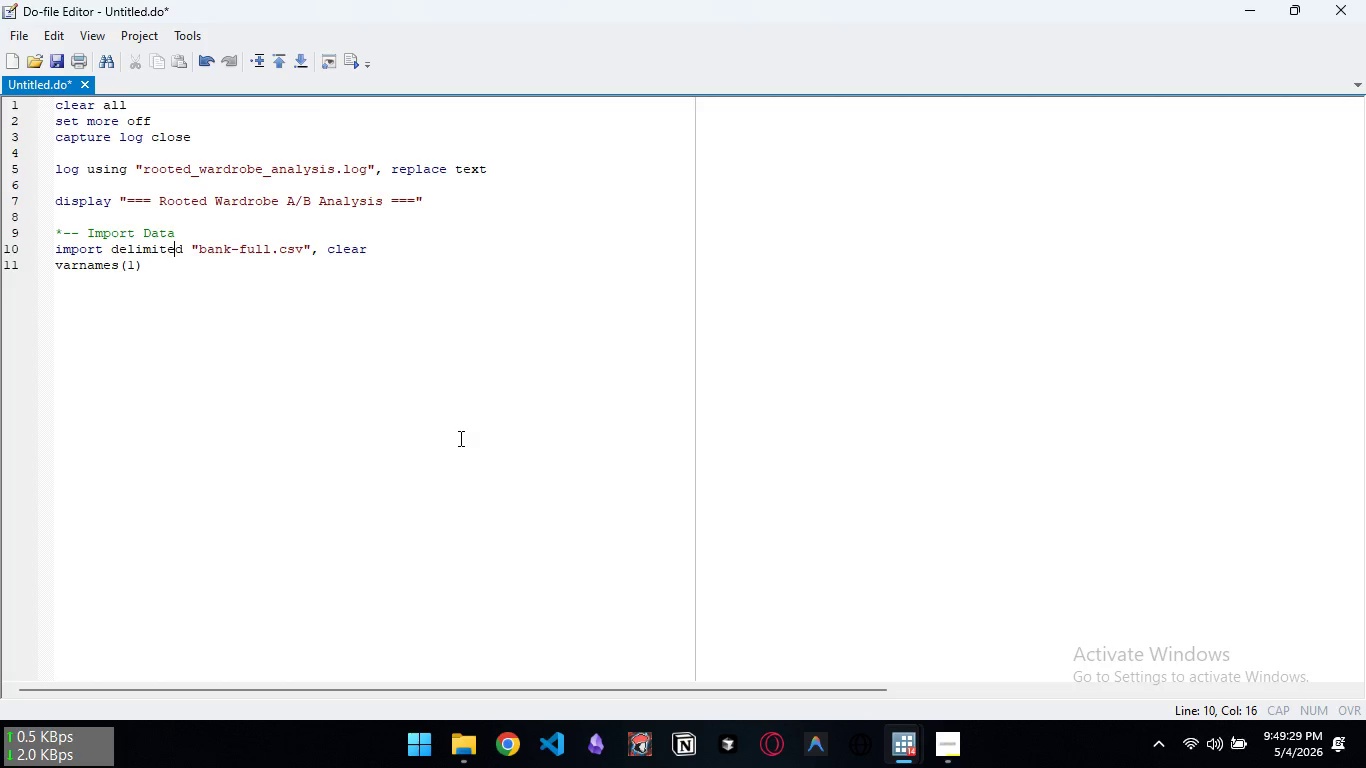 
key(ArrowDown)
 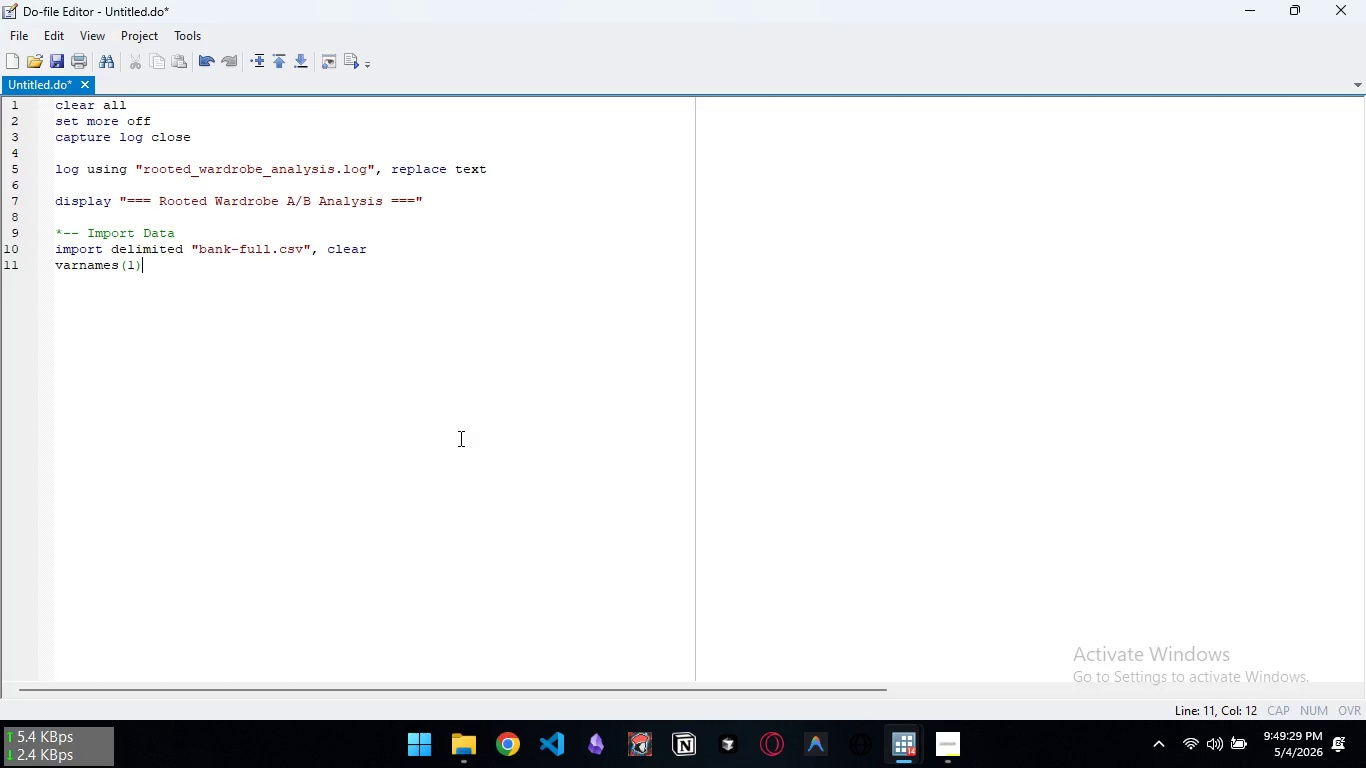 
key(ArrowDown)
 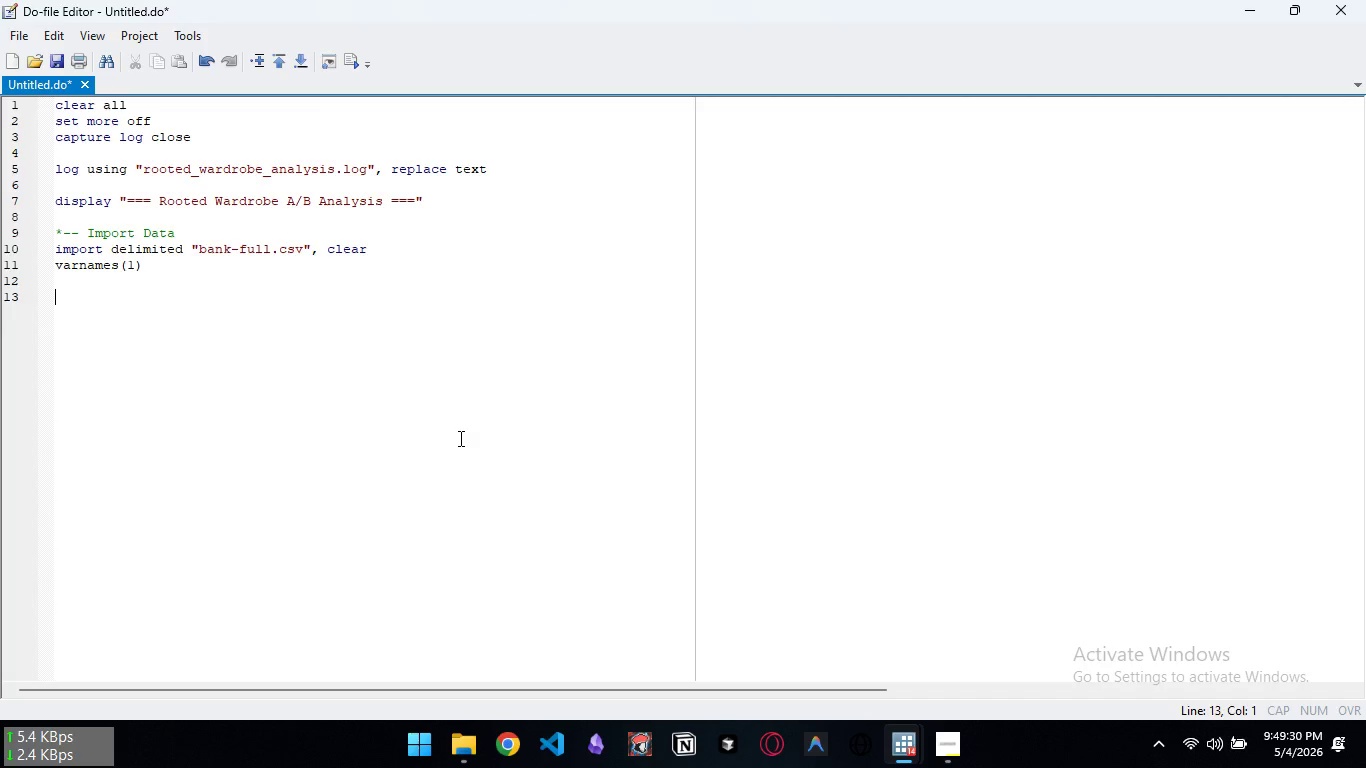 
key(Enter)
 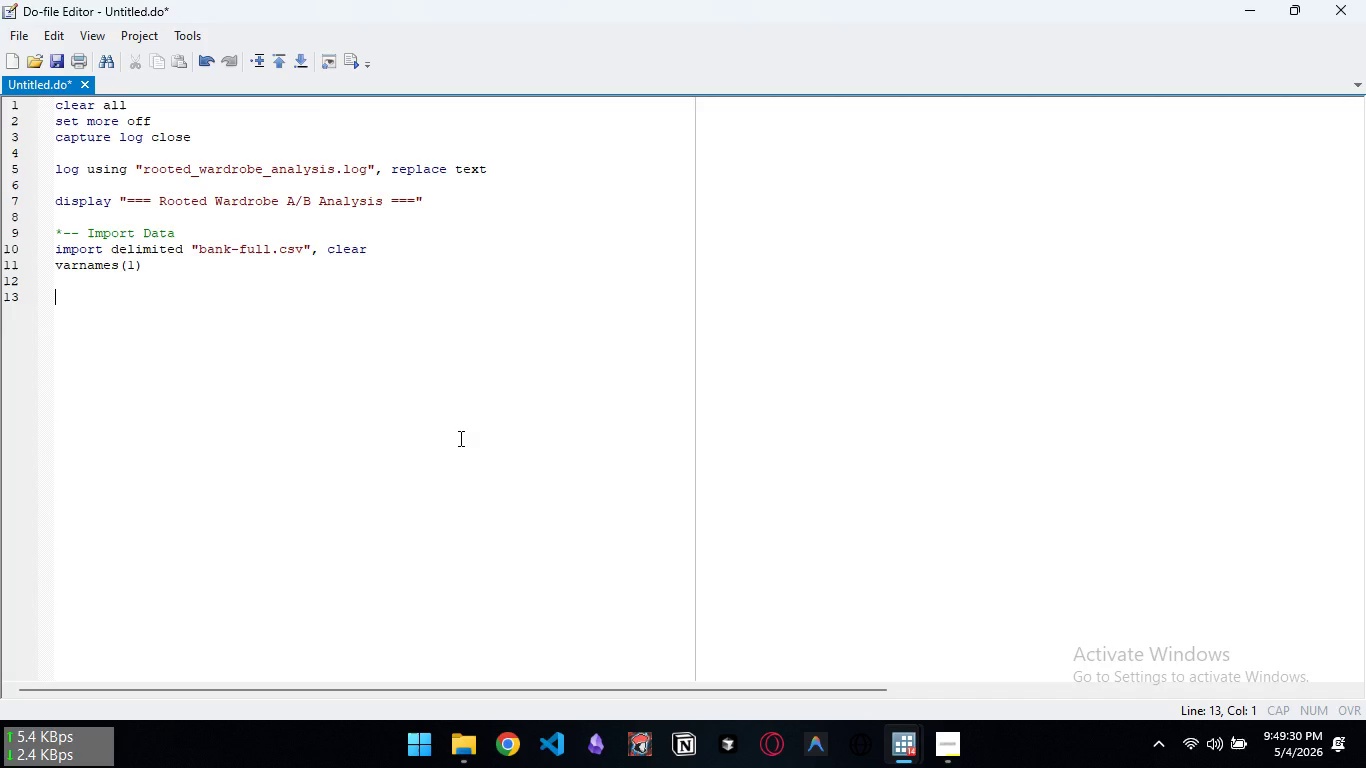 
key(Enter)
 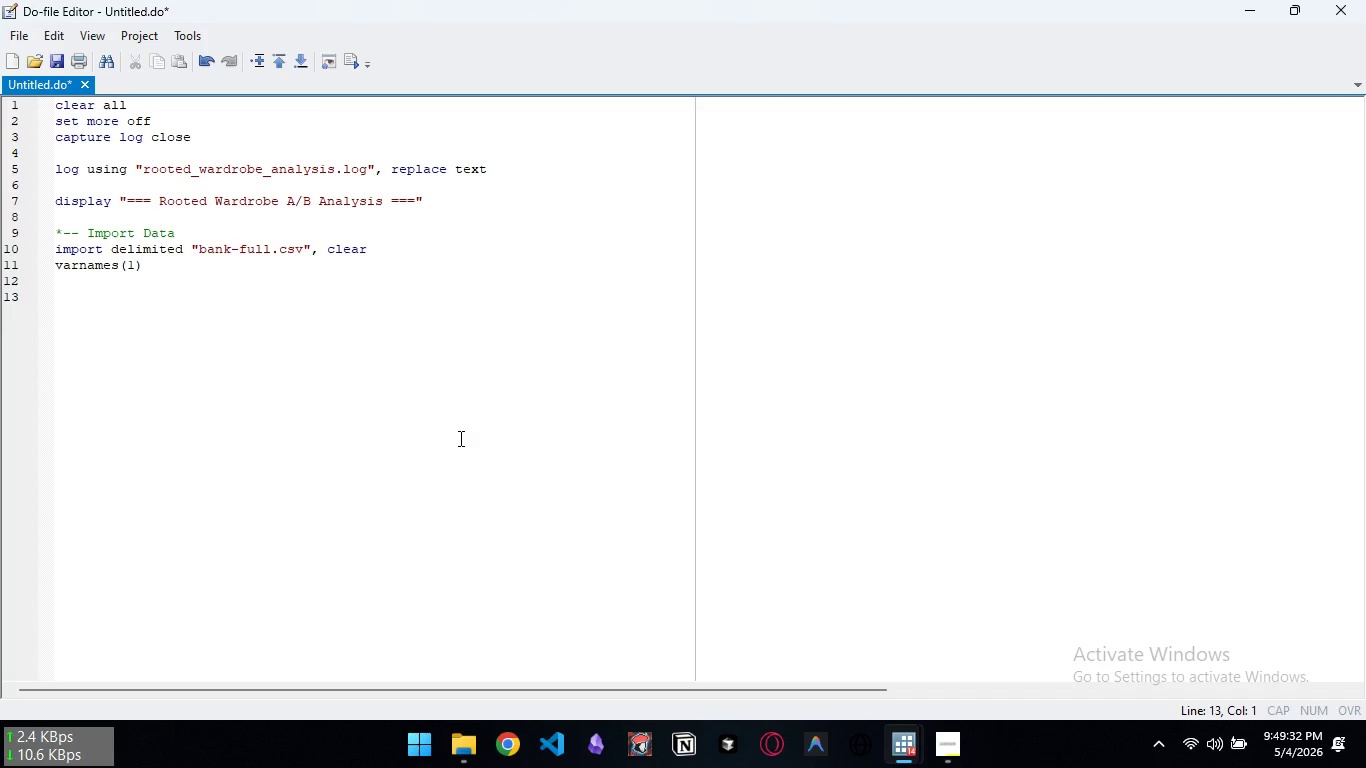 
type(describe )
key(Backspace)
 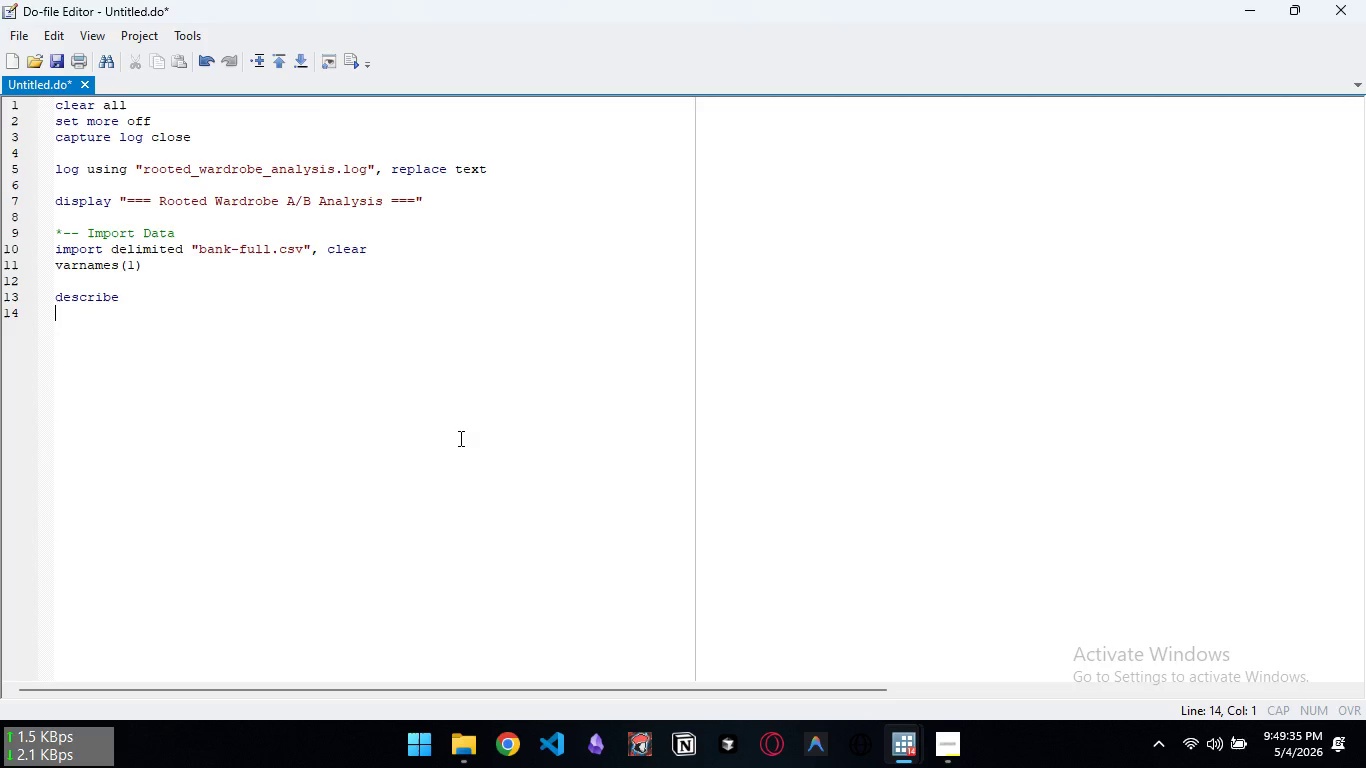 
key(Enter)
 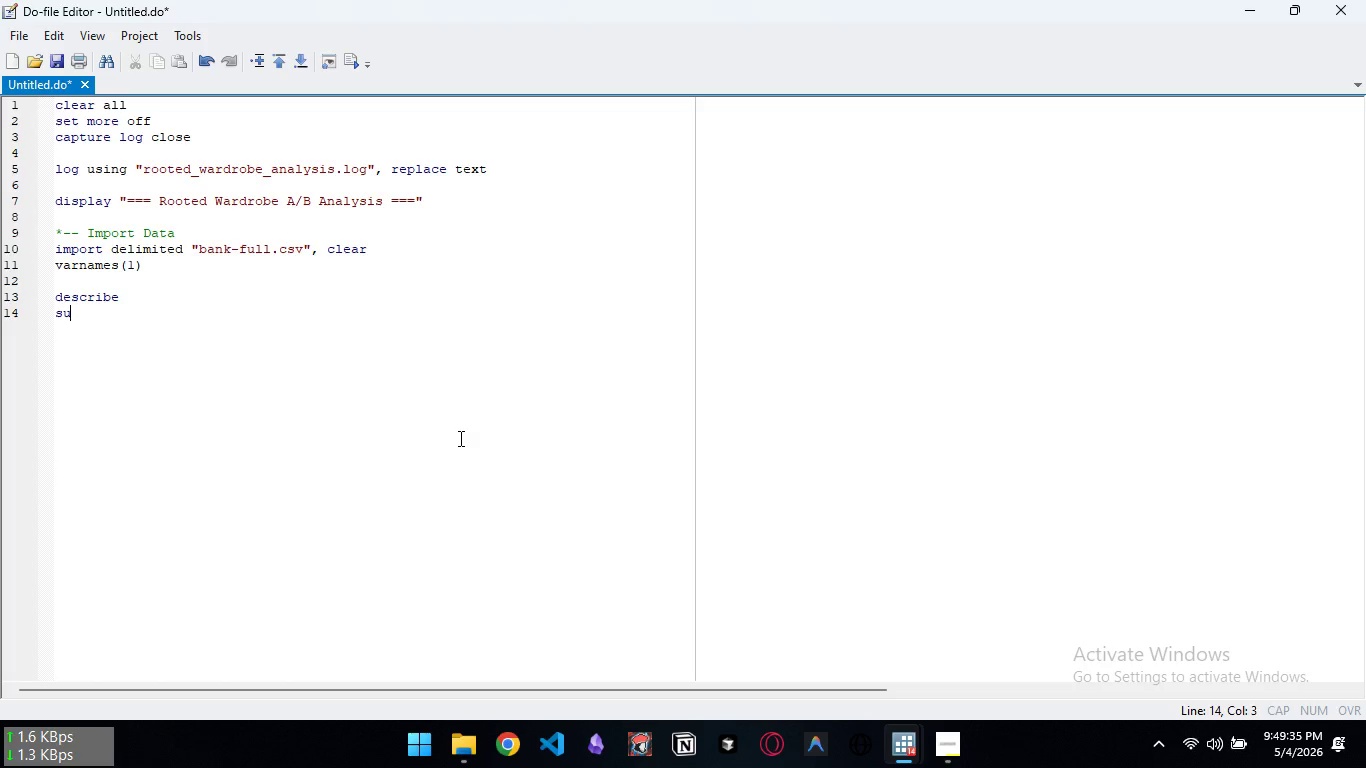 
type(summarize )
key(Backspace)
 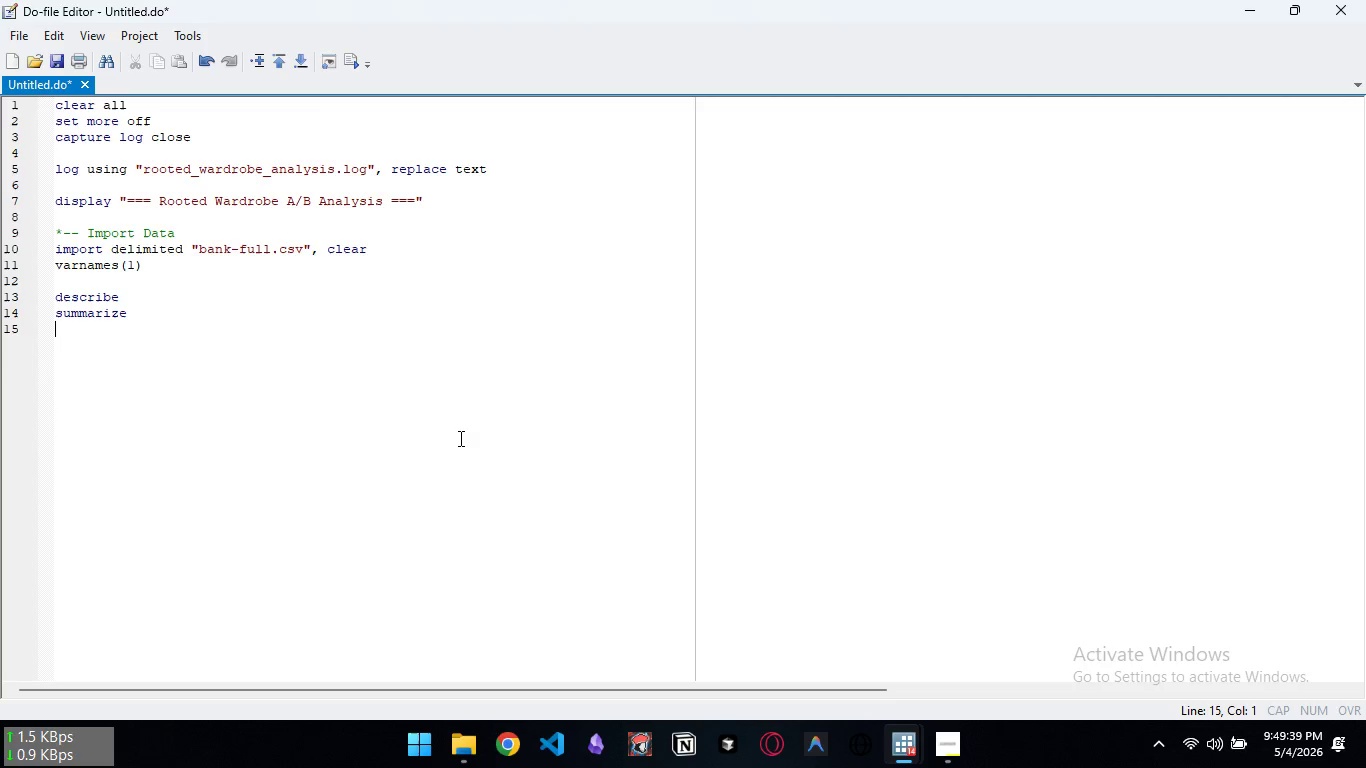 
key(Enter)
 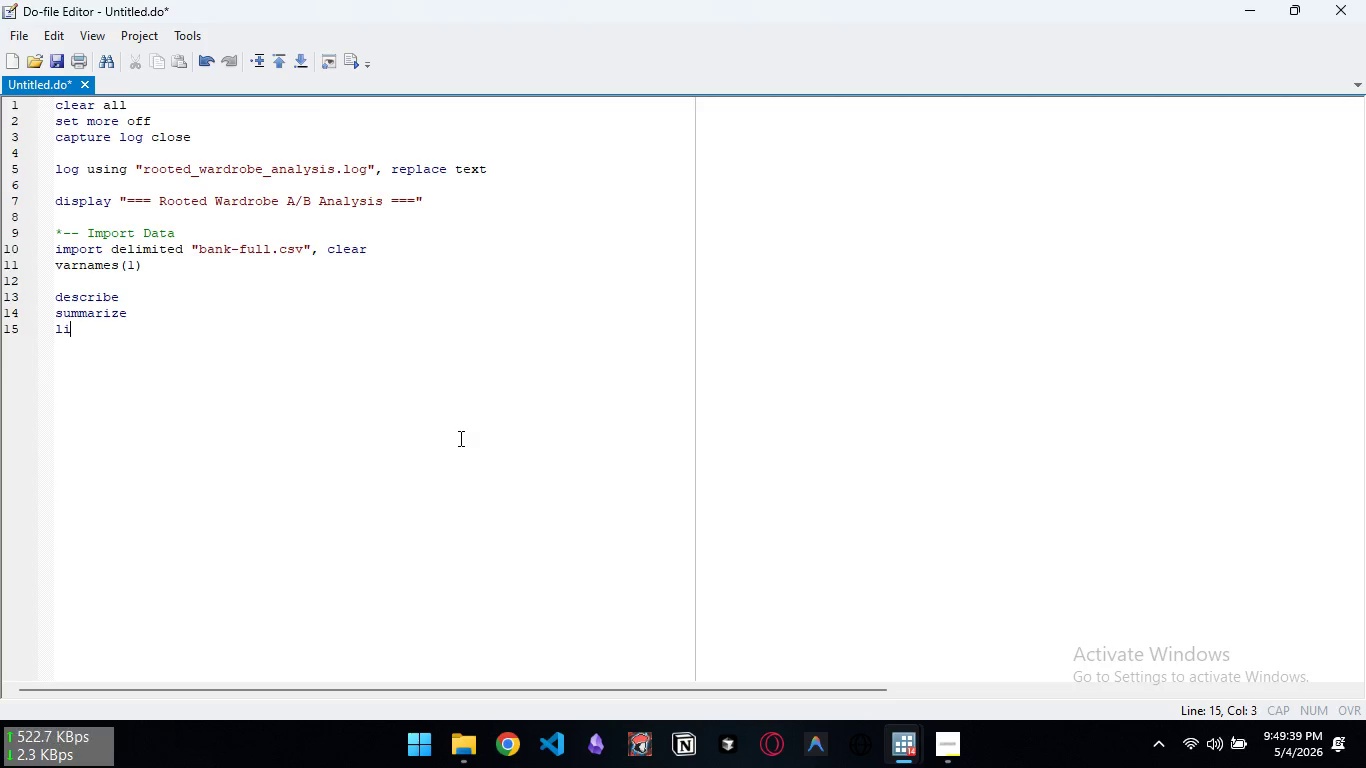 
type(list in 1/5)
 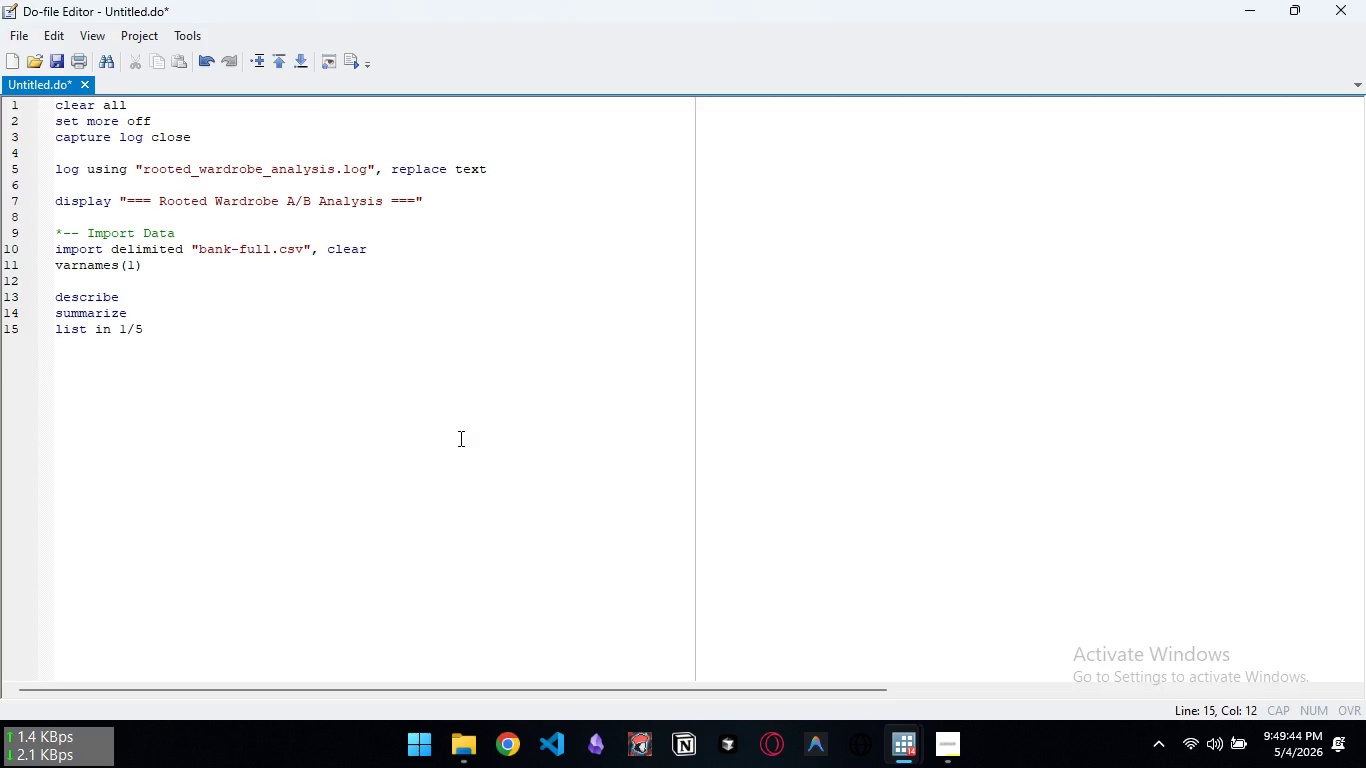 
key(Enter)
 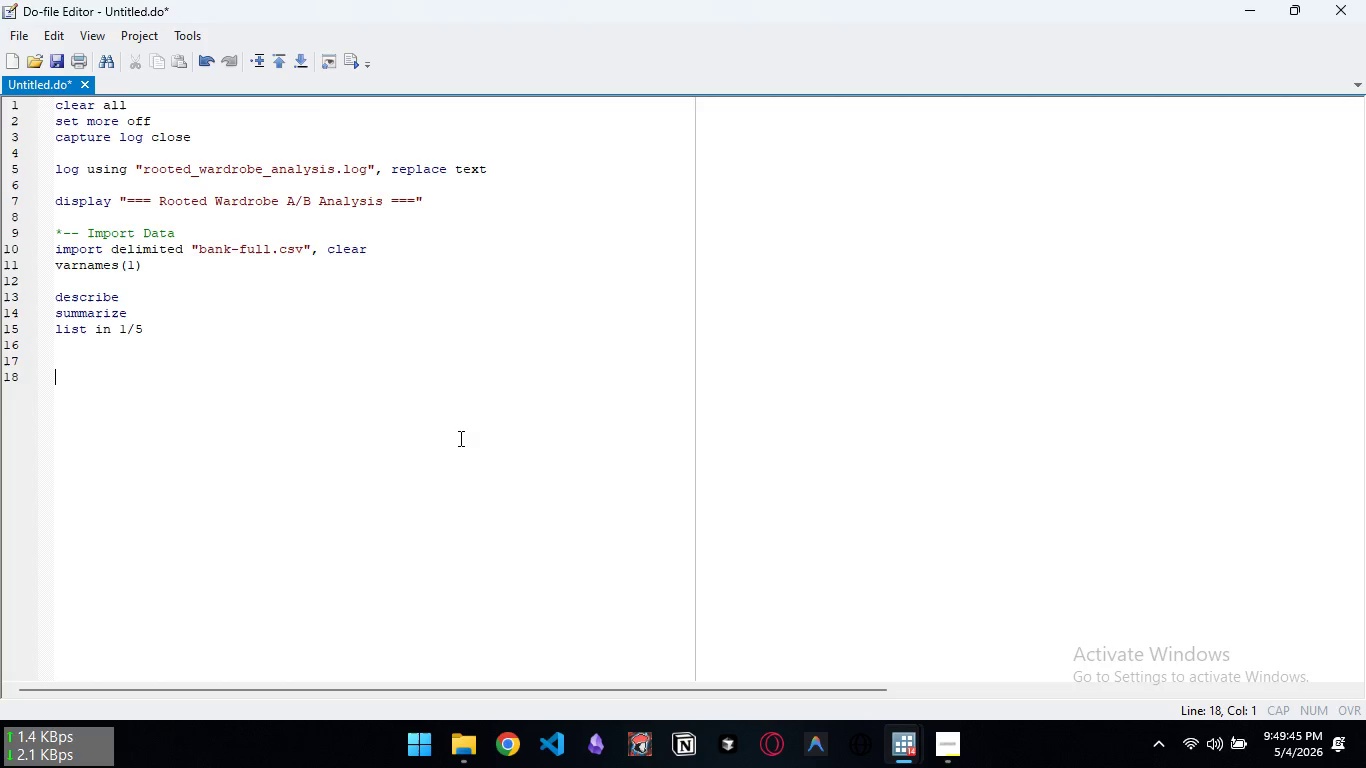 
key(Enter)
 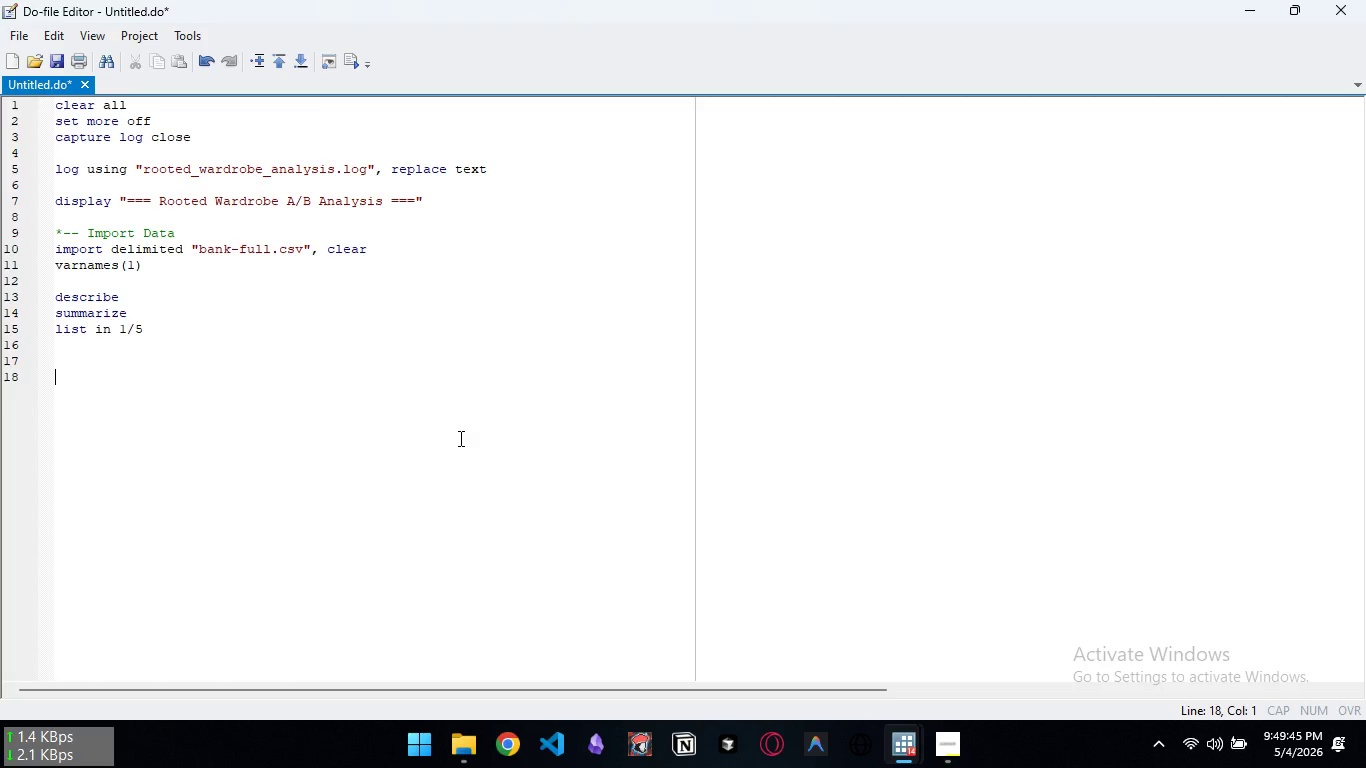 
key(Enter)
 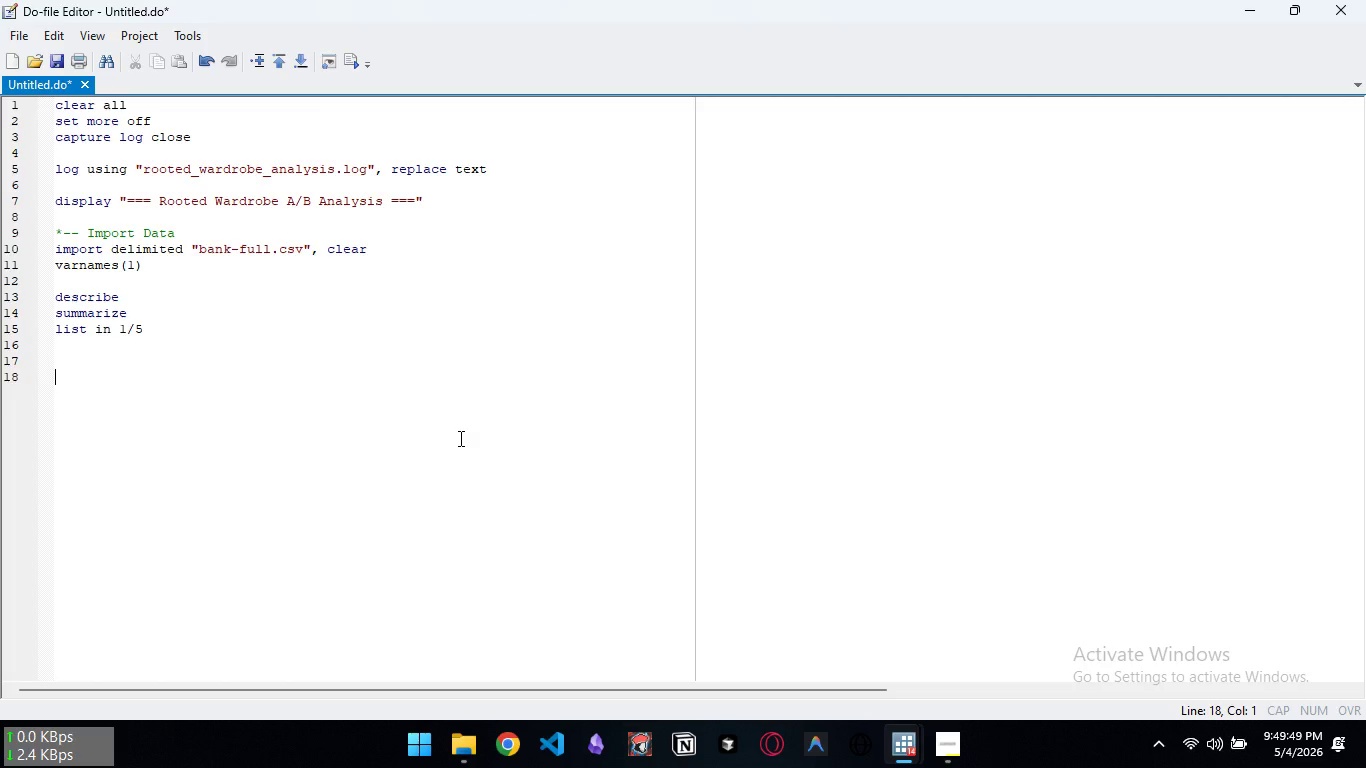 
wait(5.58)
 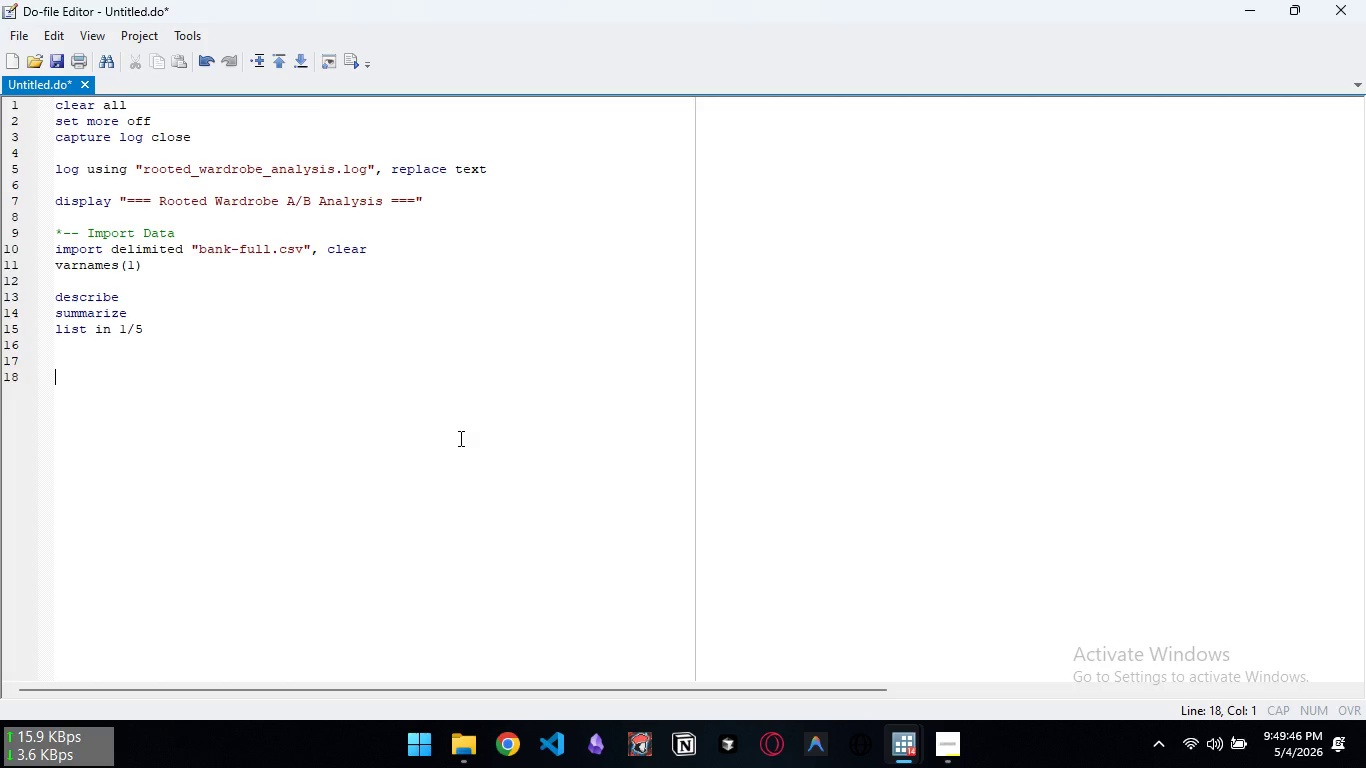 
type(gen conversion = (y == "yes")
 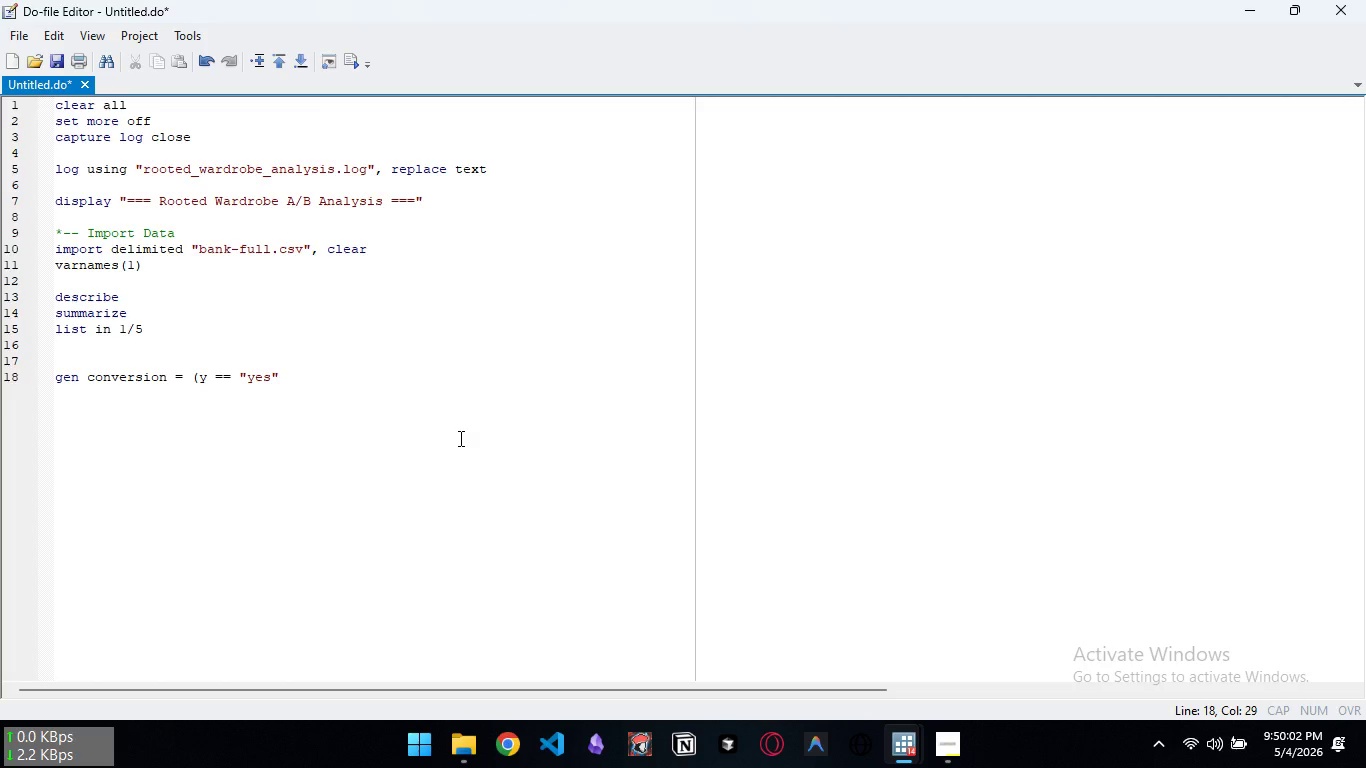 
key(Shift+0)
 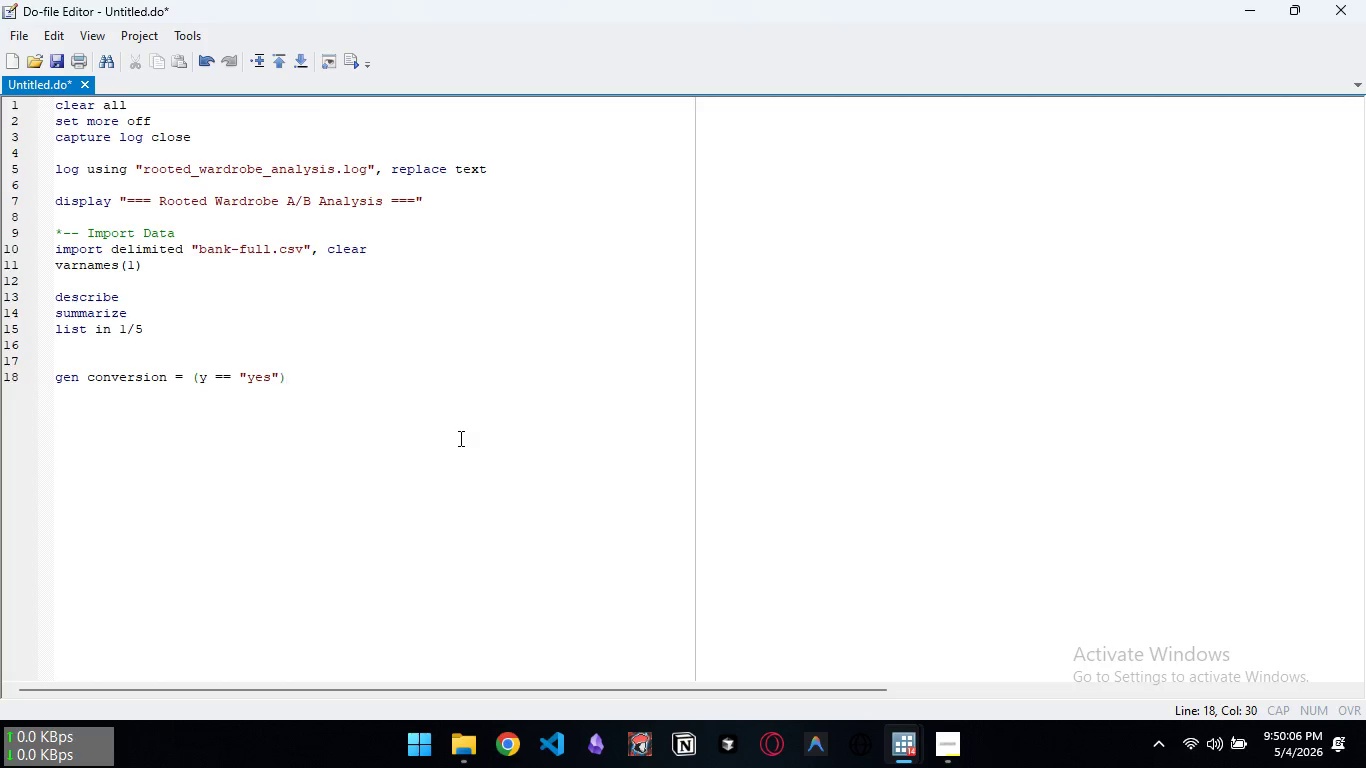 
key(Enter)
 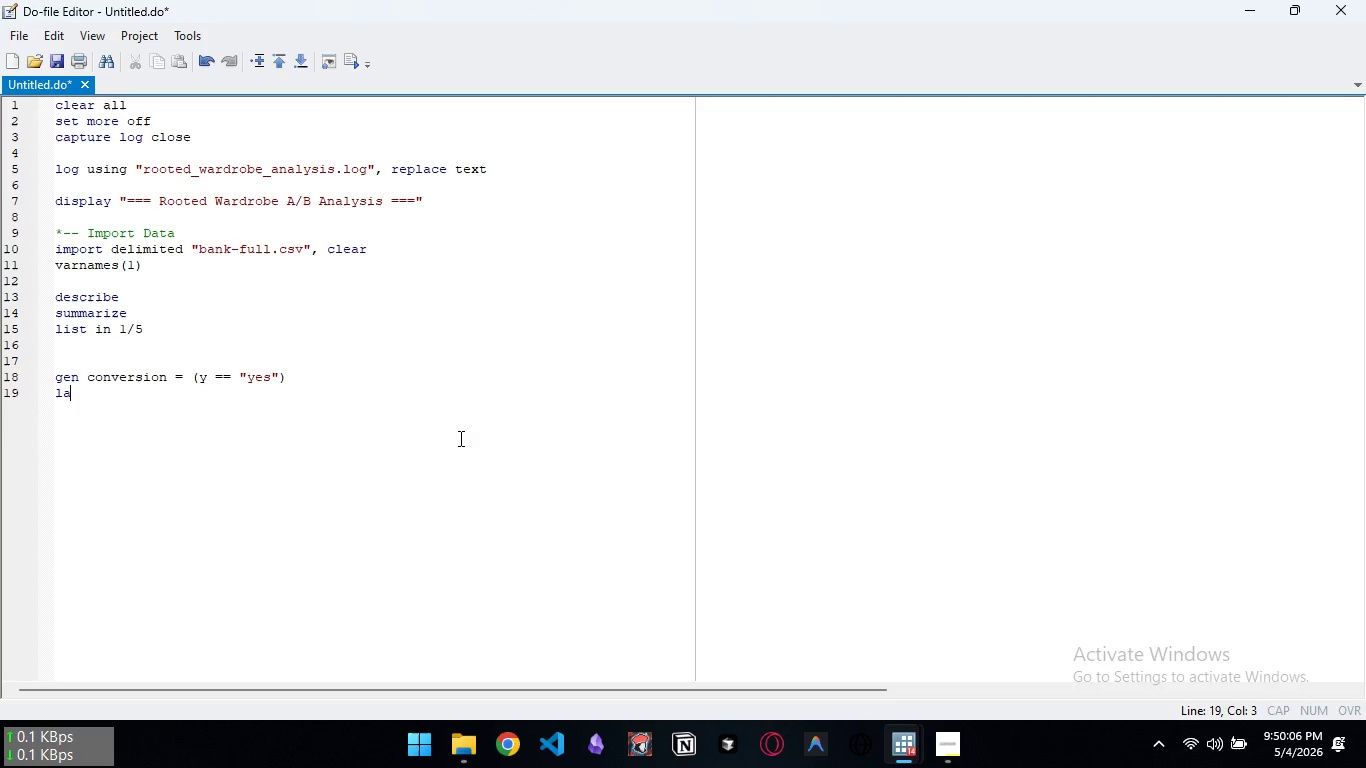 
type(label define yn_lbl 0 "n)
key(Backspace)
type(No" 1 "ye)
key(Backspace)
key(Backspace)
type(Yes")
 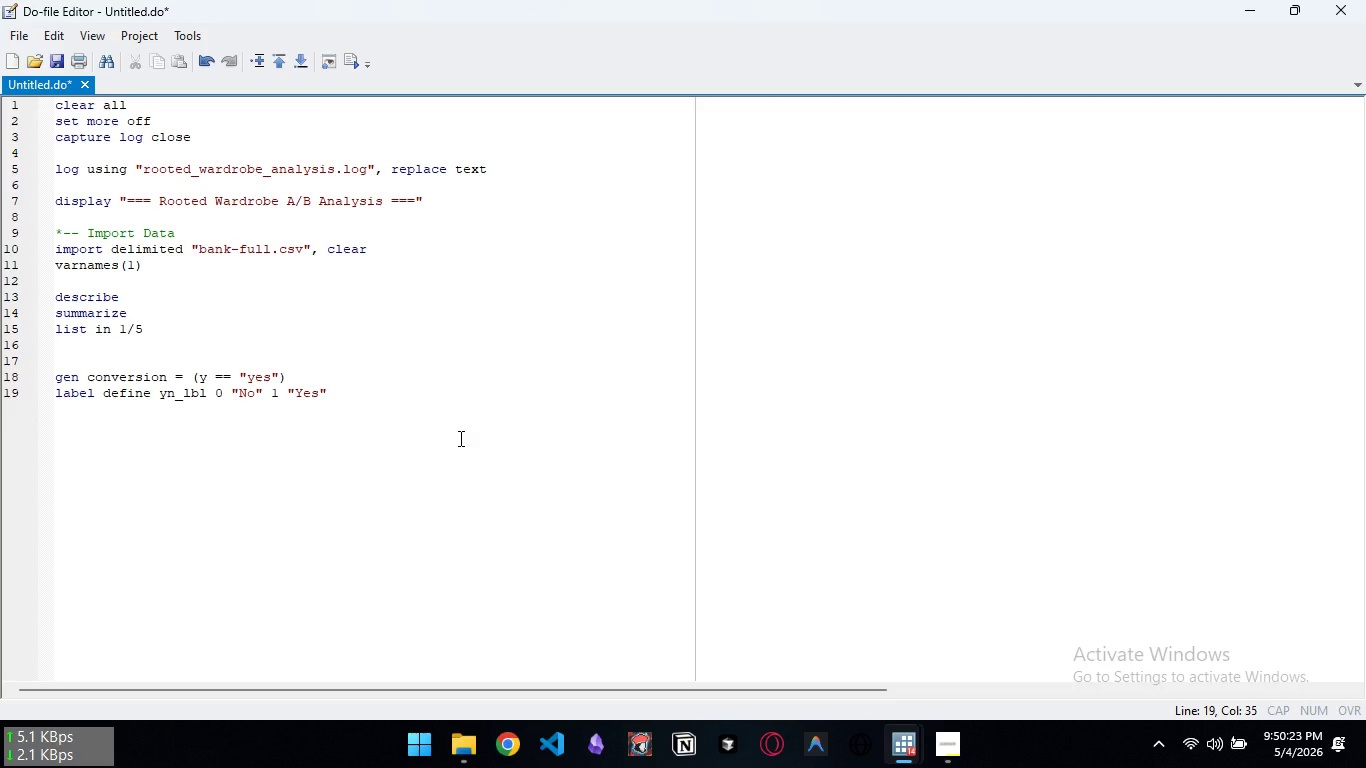 
key(Enter)
 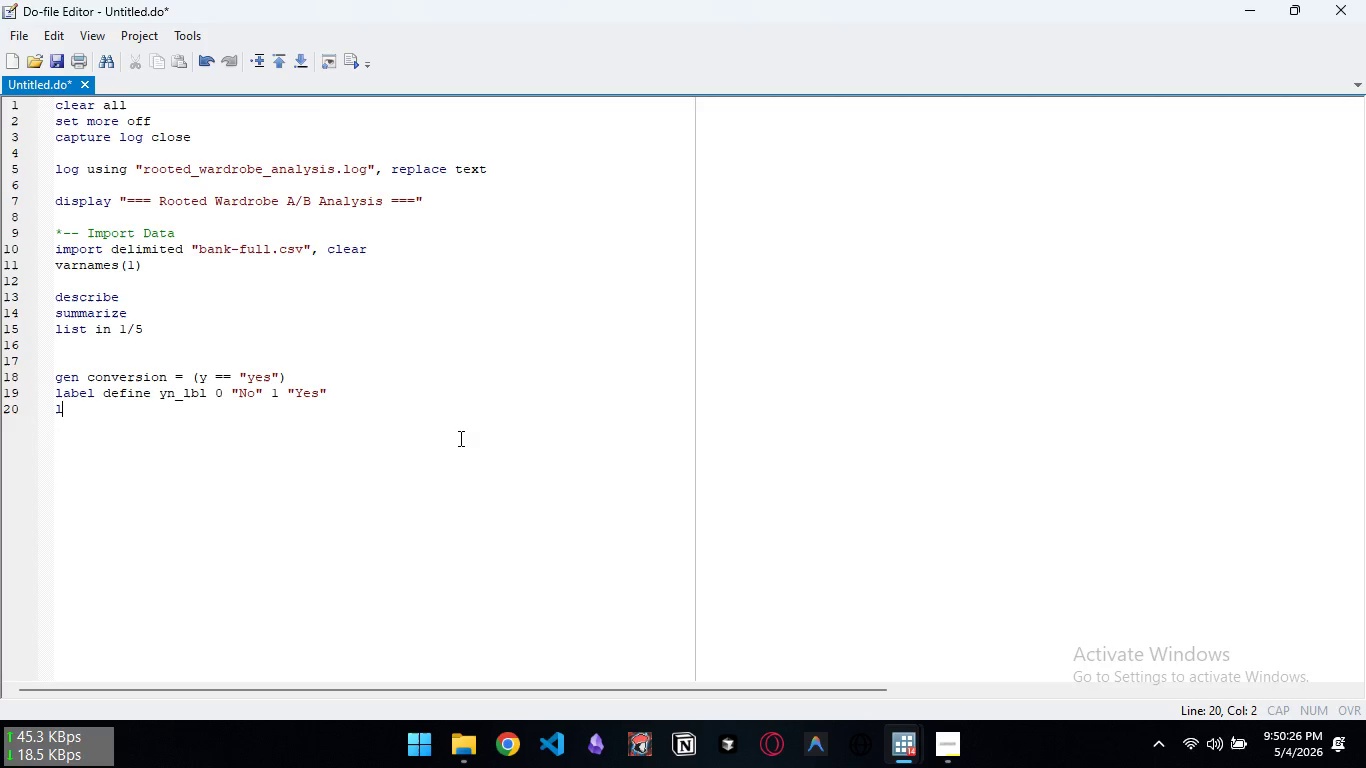 
type(label values conversion yn_lbl)
 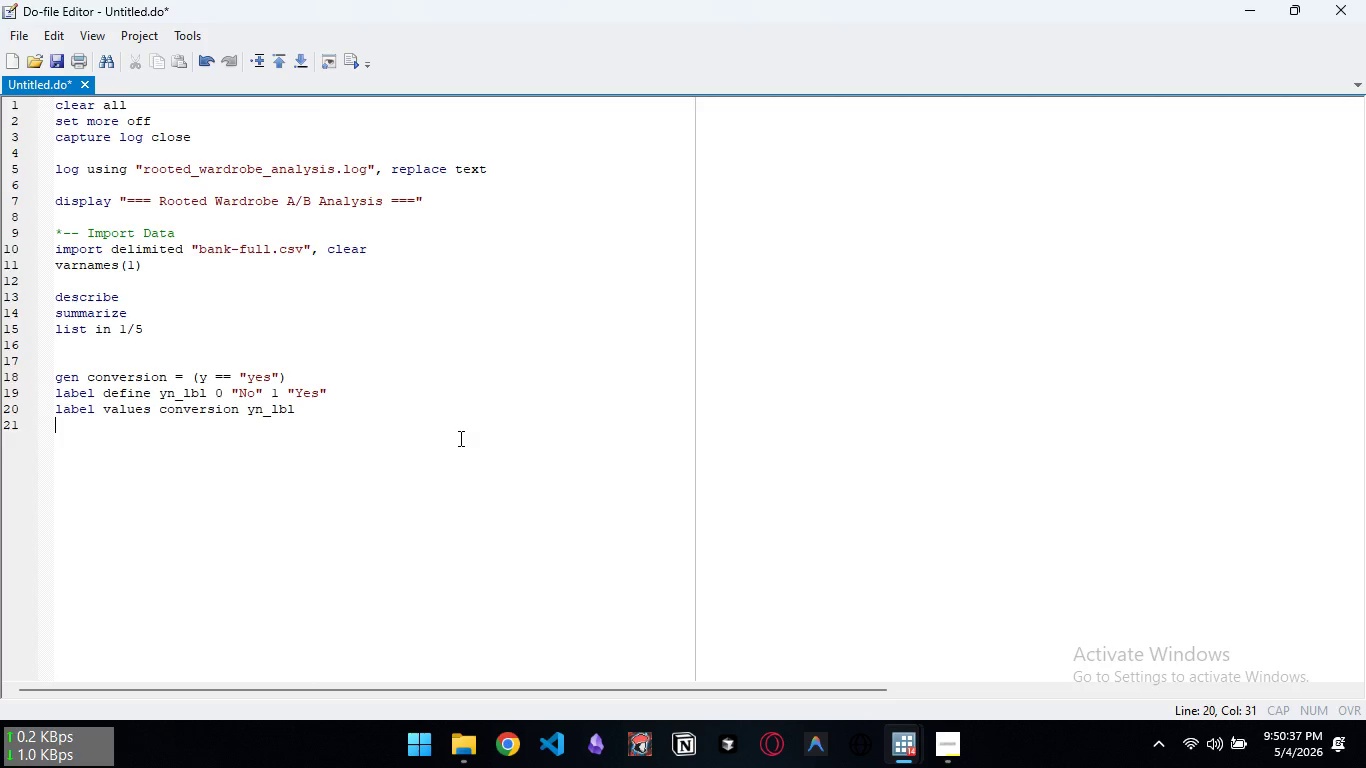 
key(Enter)
 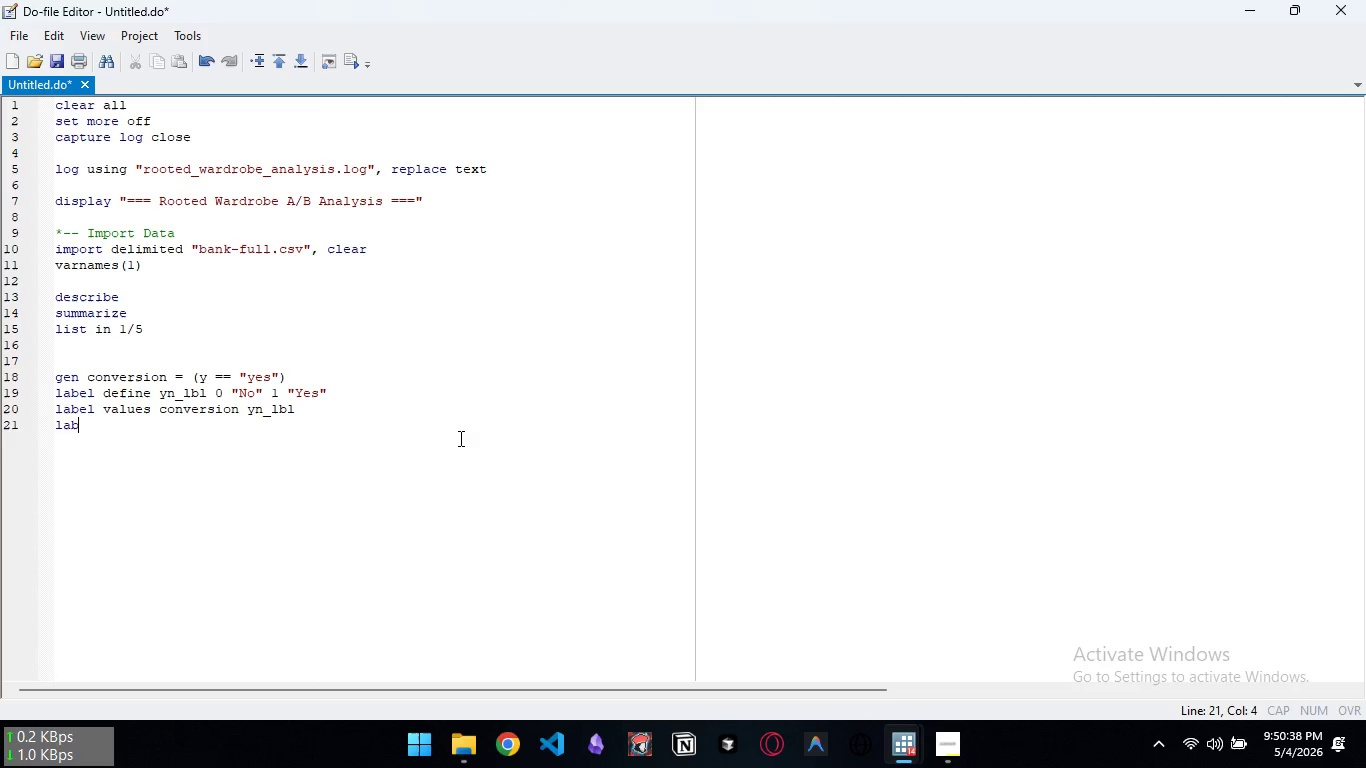 
type(label variable converios)
key(Backspace)
key(Backspace)
key(Backspace)
type(sion "Converted to subscription")
 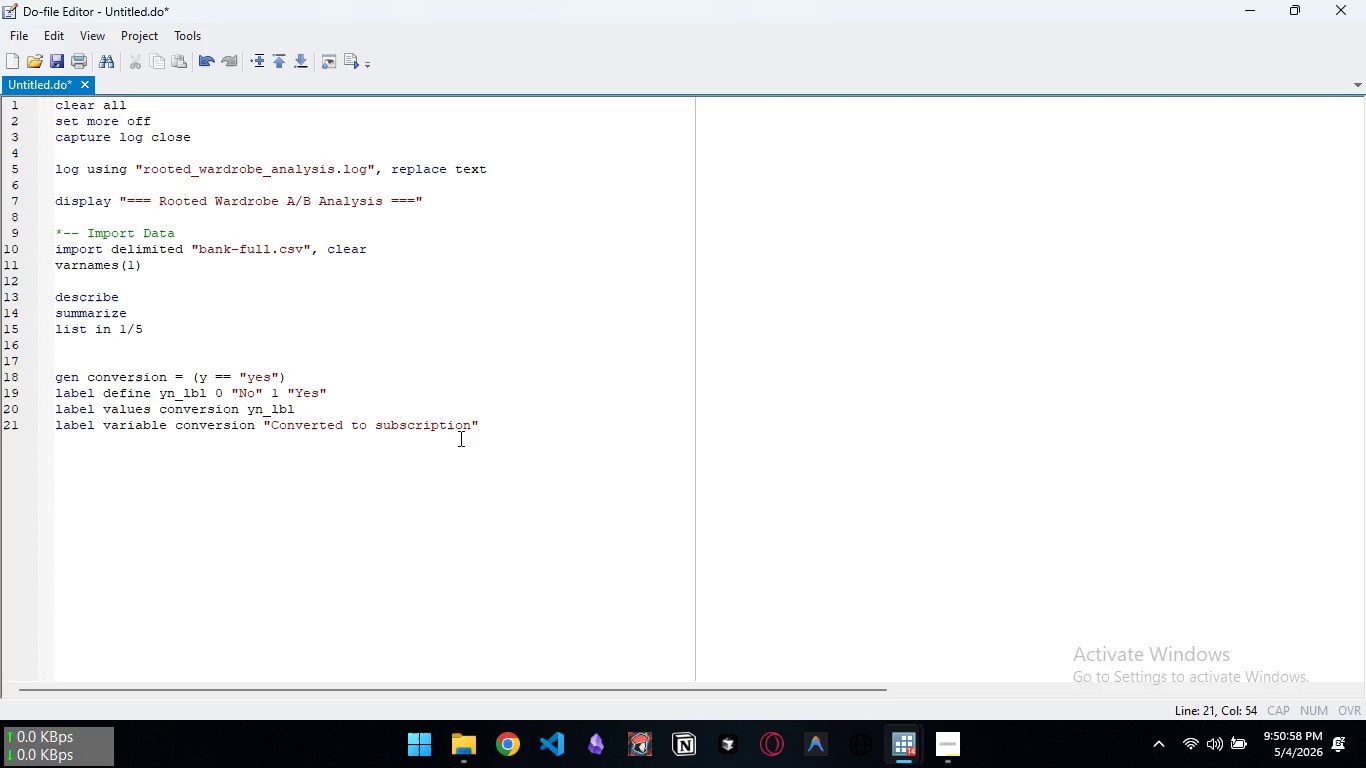 
wait(11.41)
 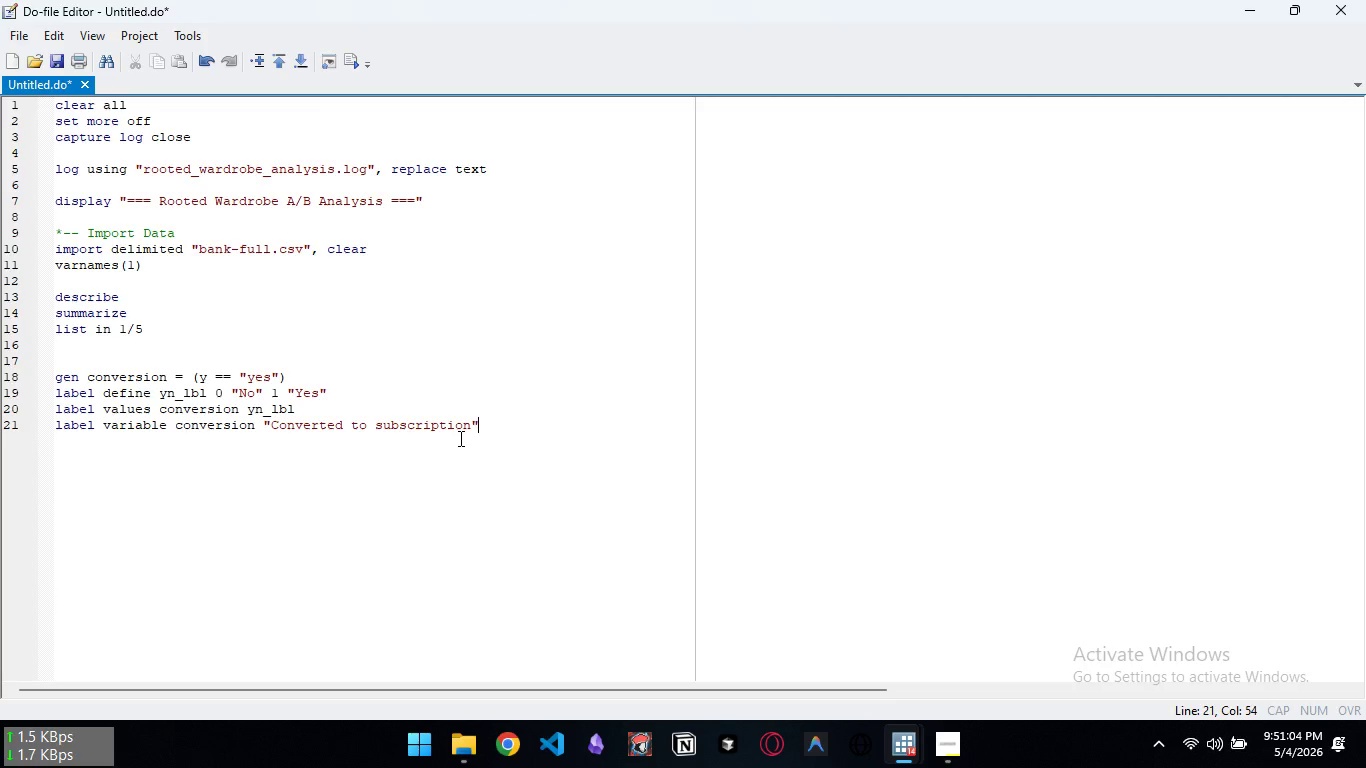 
key(Enter)
 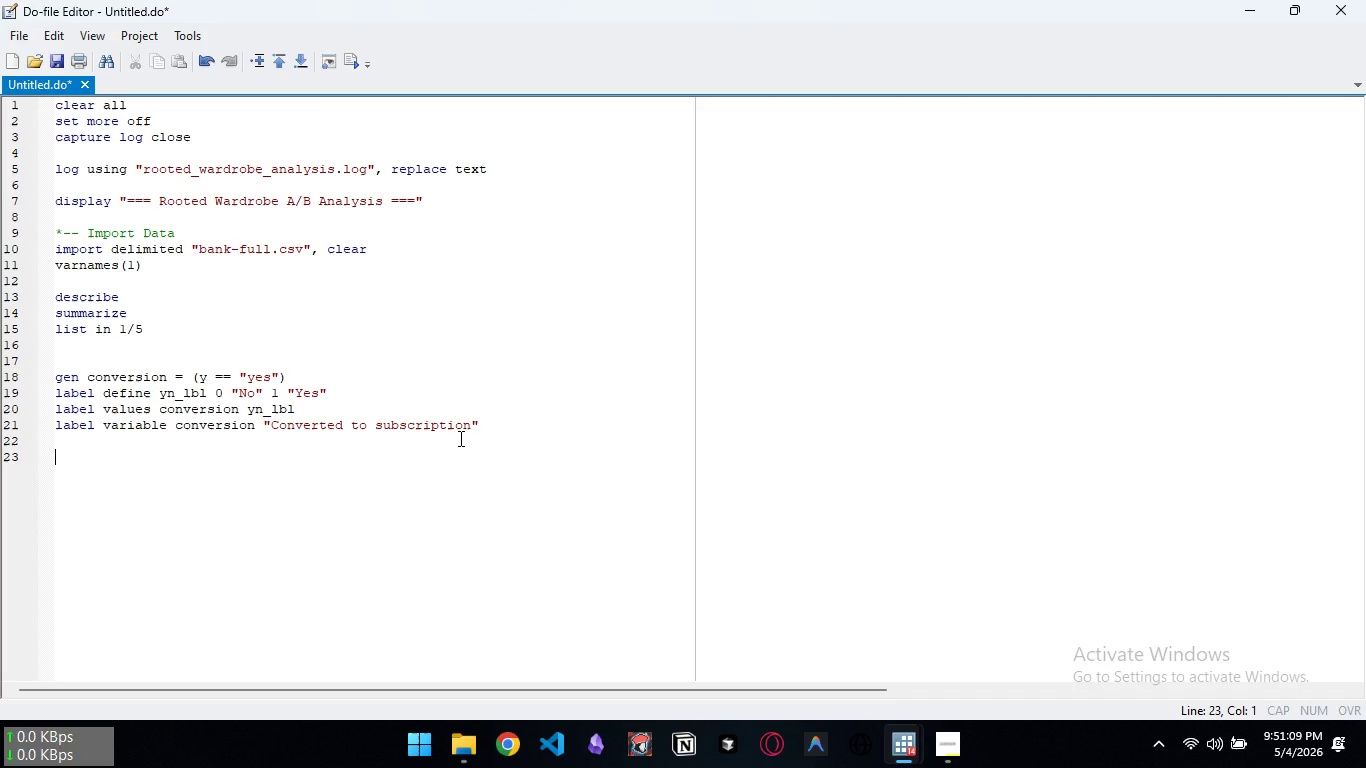 
key(Enter)
 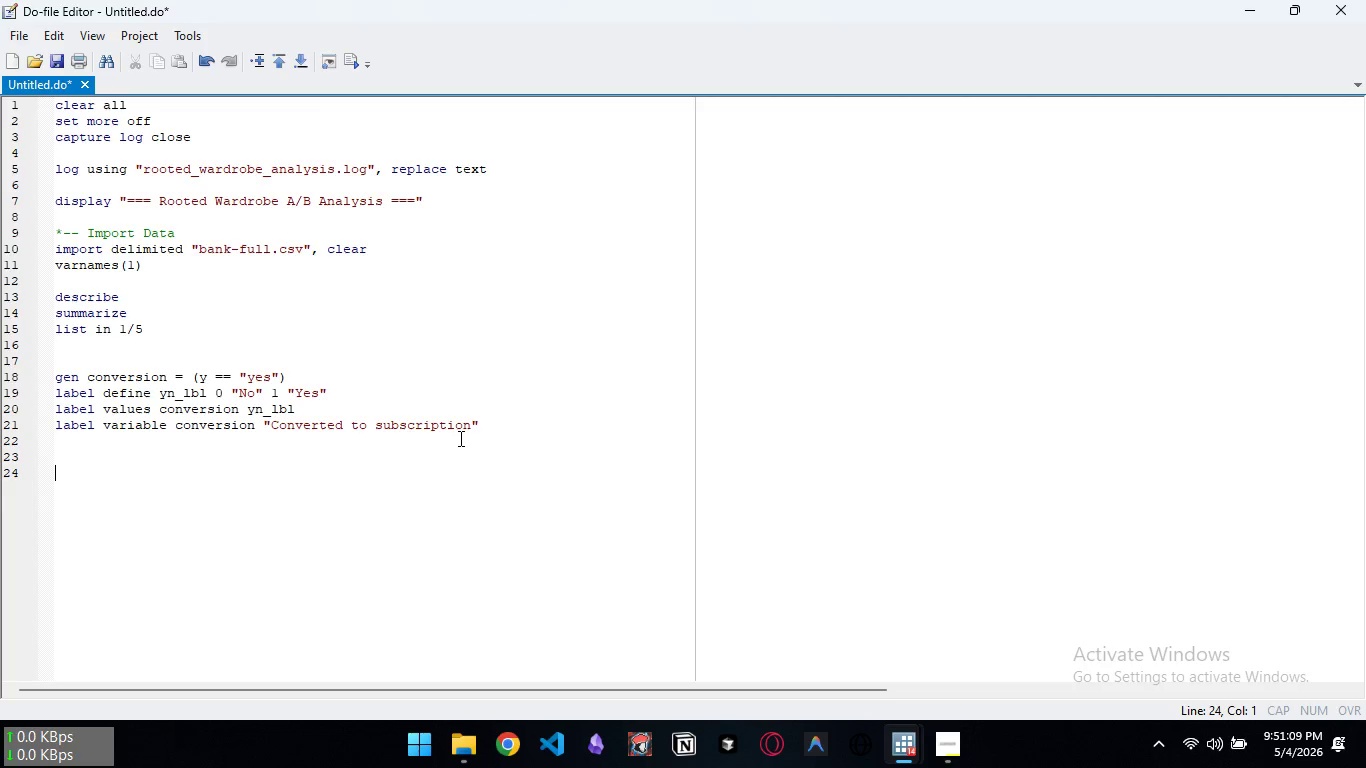 
key(Enter)
 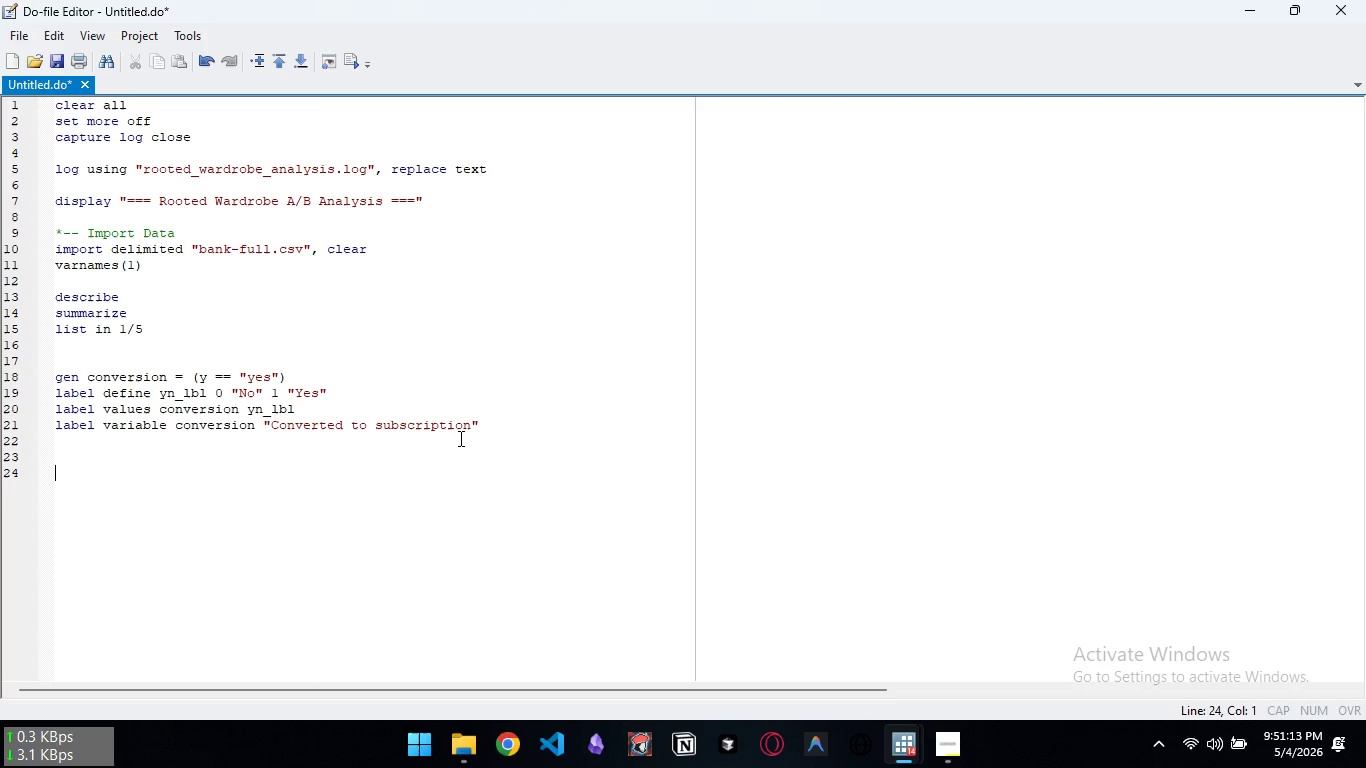 
wait(5.19)
 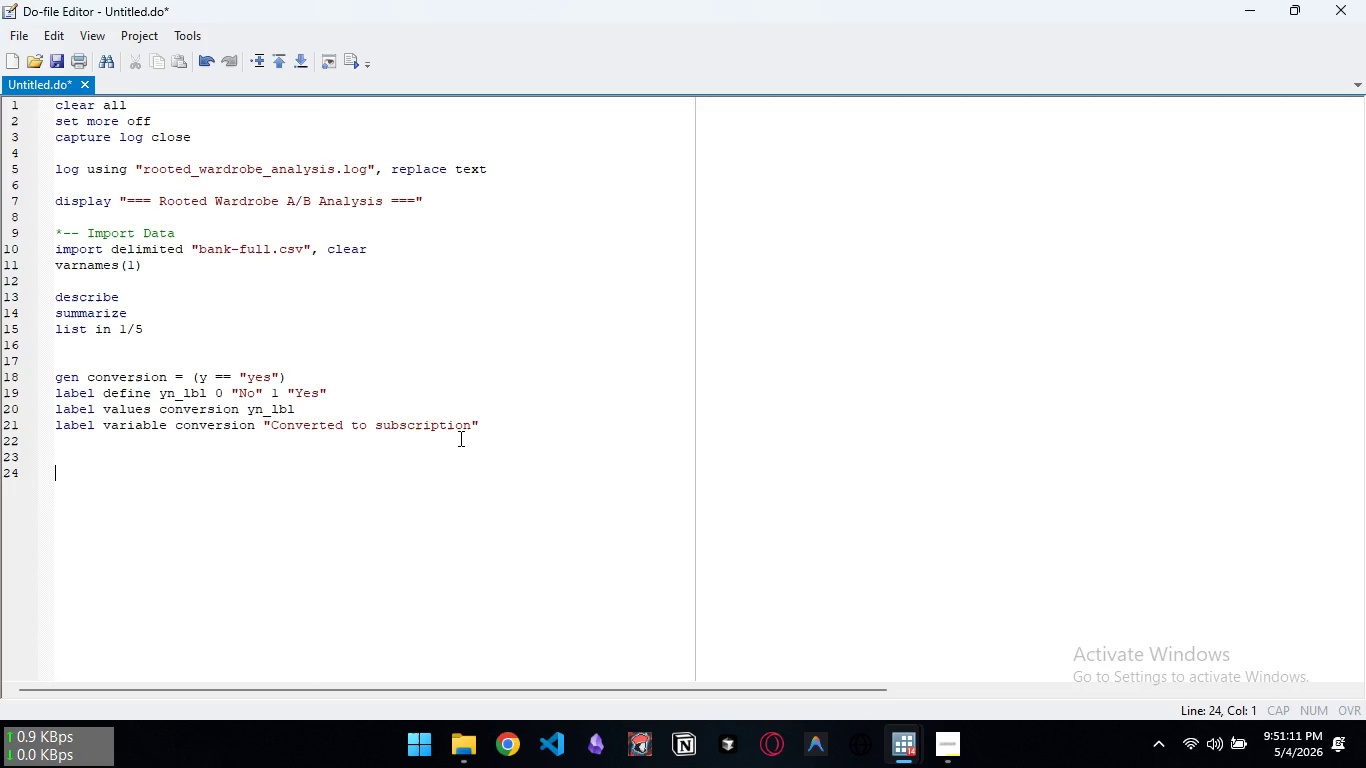 
type(gen treatment = runiform() > 0.5)
 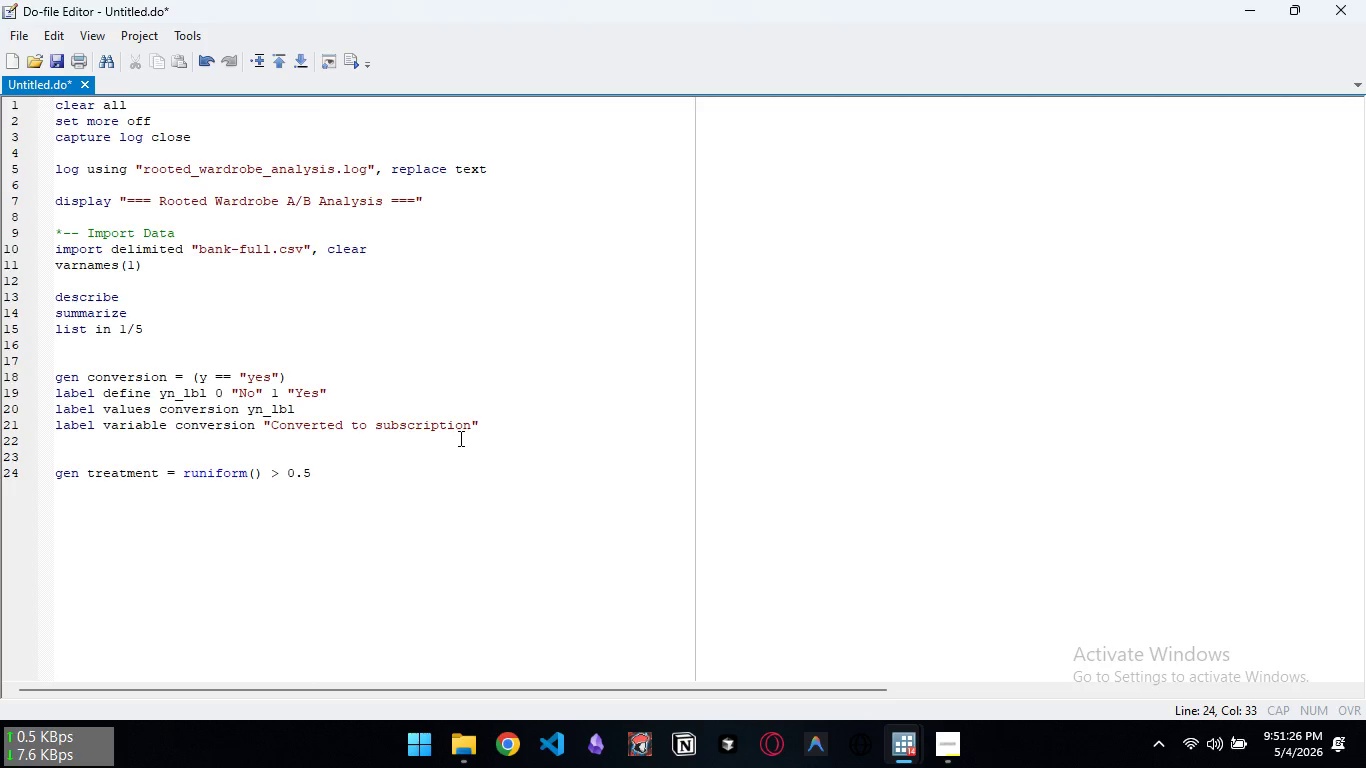 
key(Enter)
 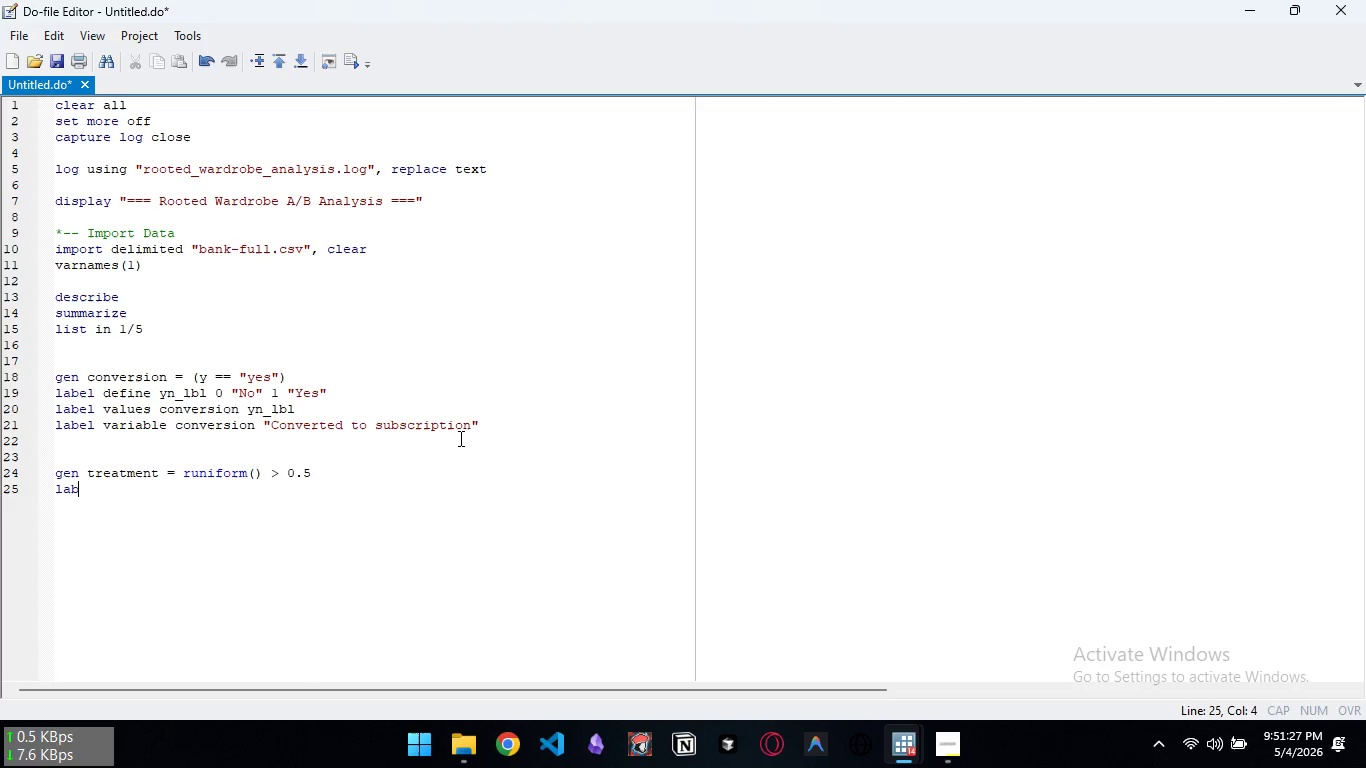 
type(label define treat_lbl)
 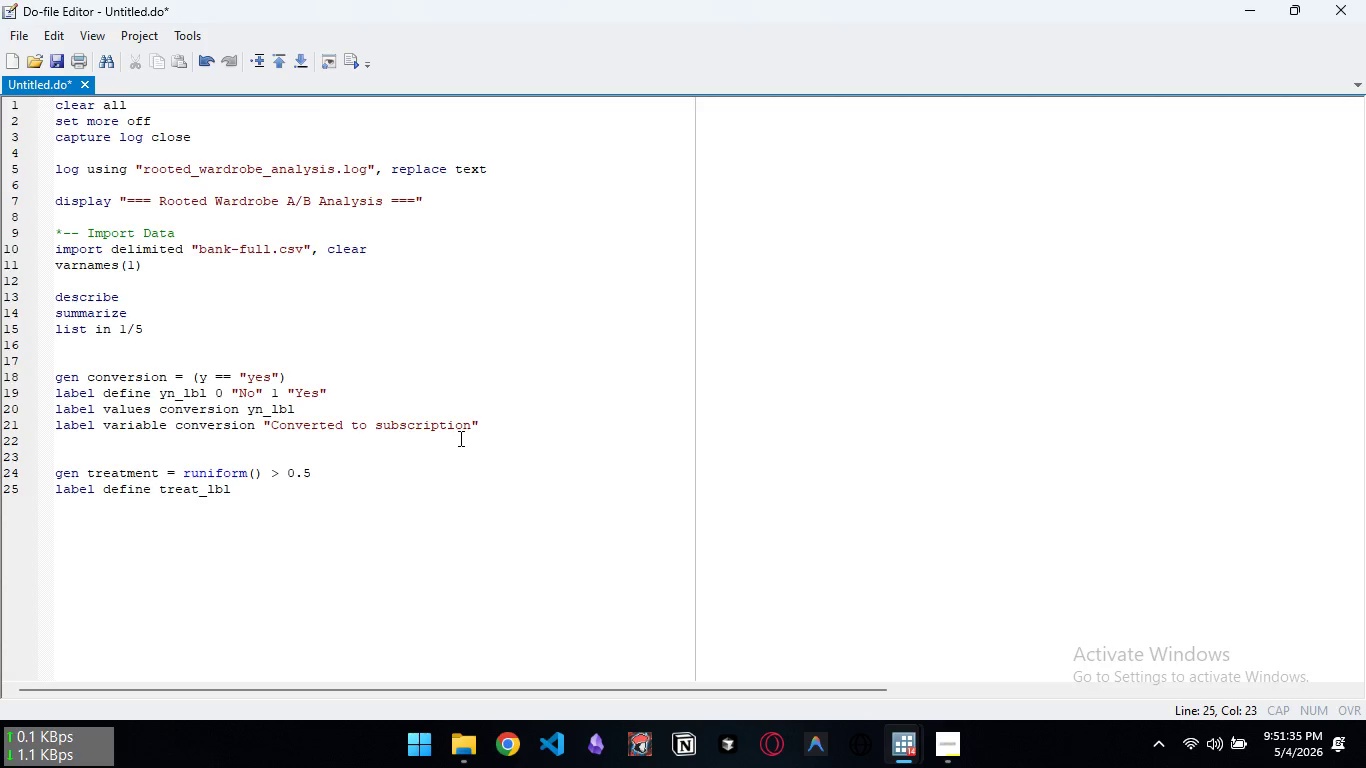 
key(Space)
 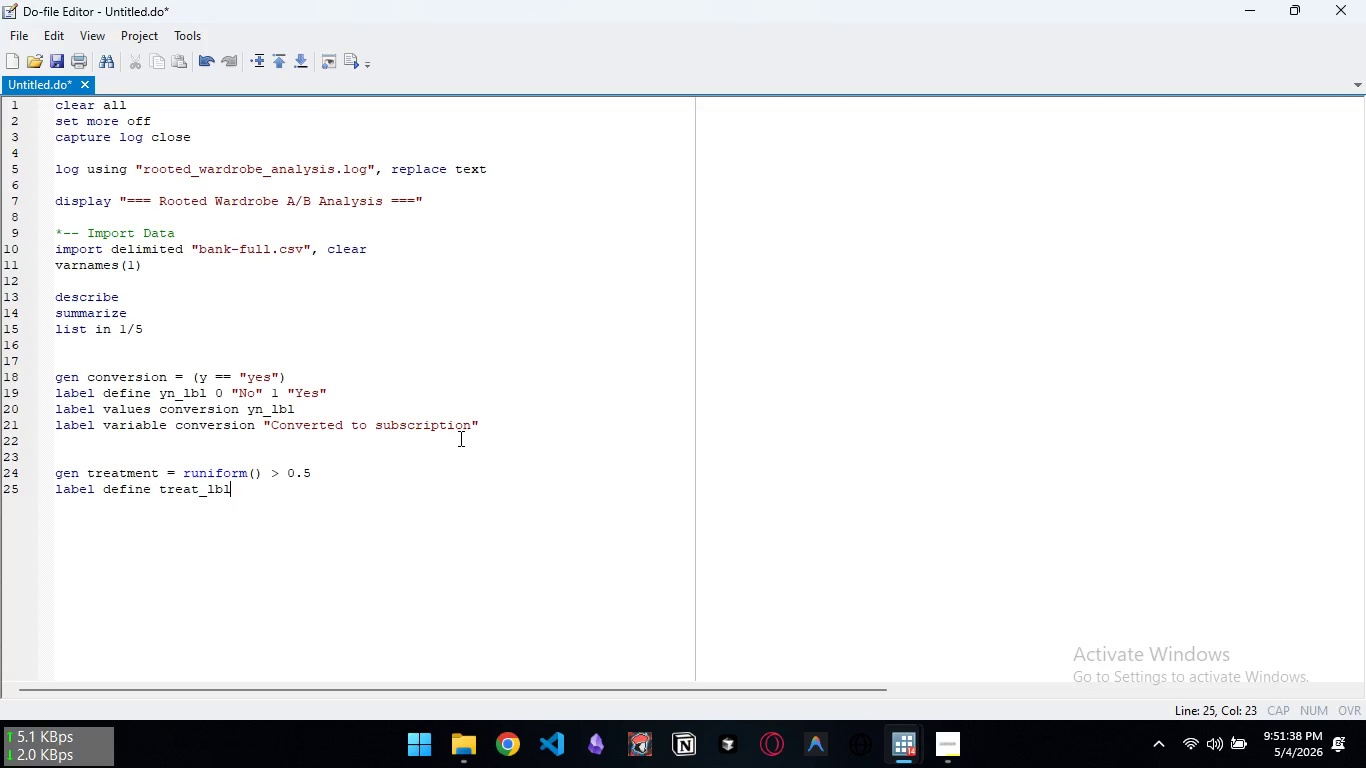 
key(Backspace)
 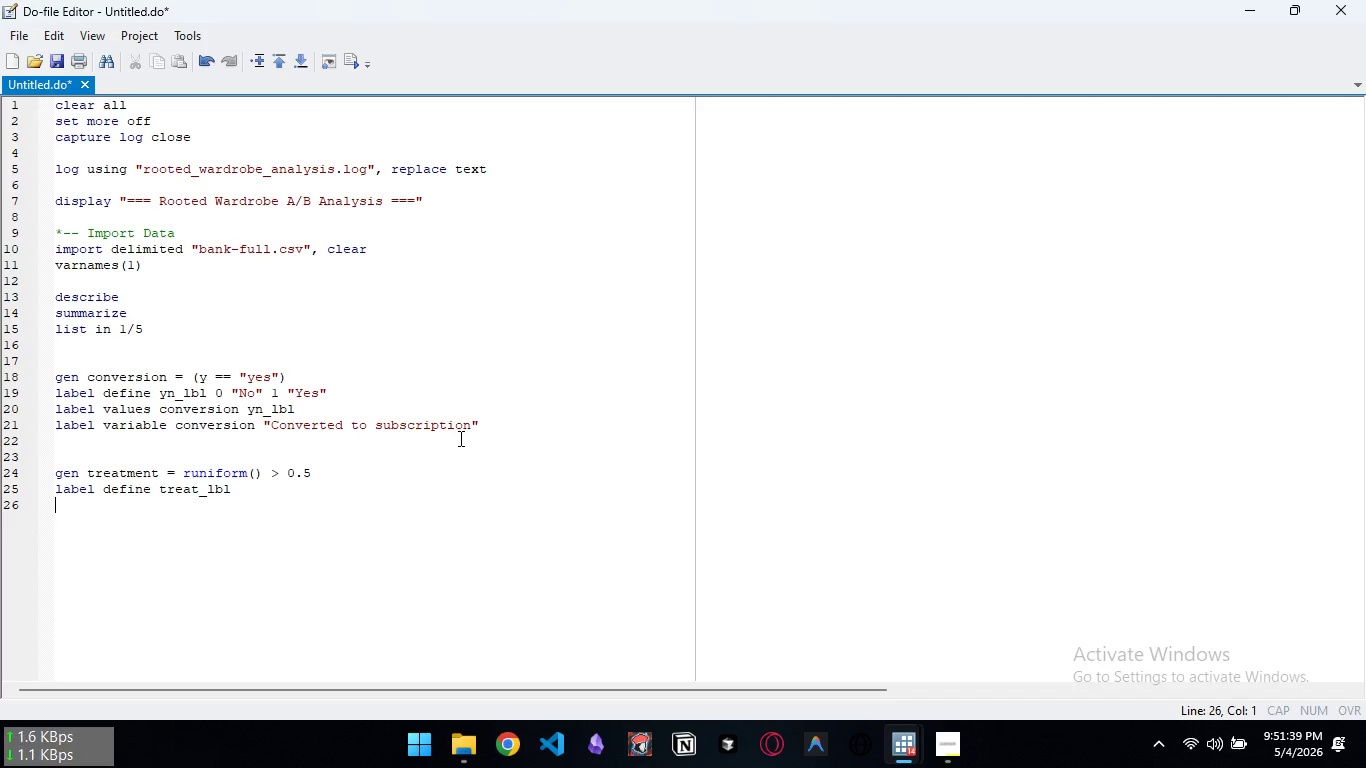 
key(Enter)
 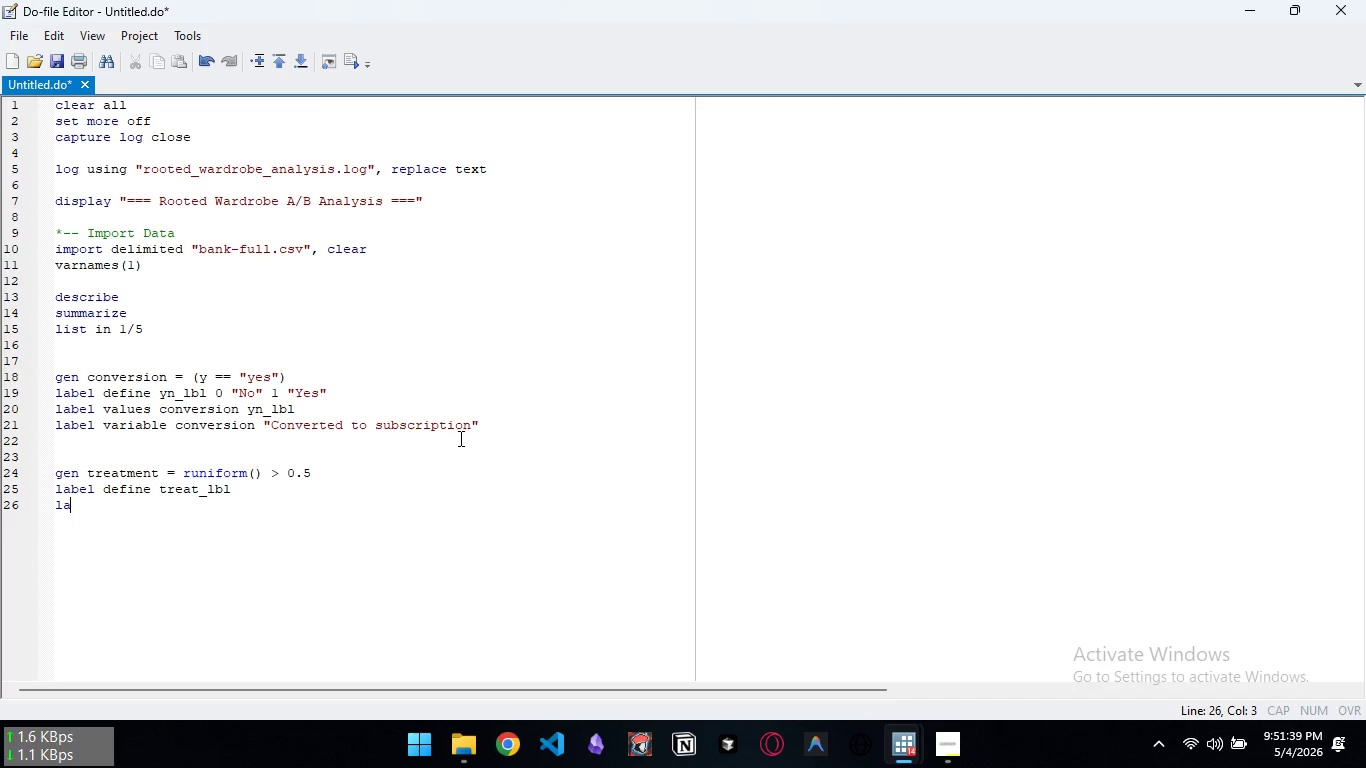 
type(lae)
key(Backspace)
type(bel variable traet)
key(Backspace)
key(Backspace)
key(Backspace)
type(eatment )
 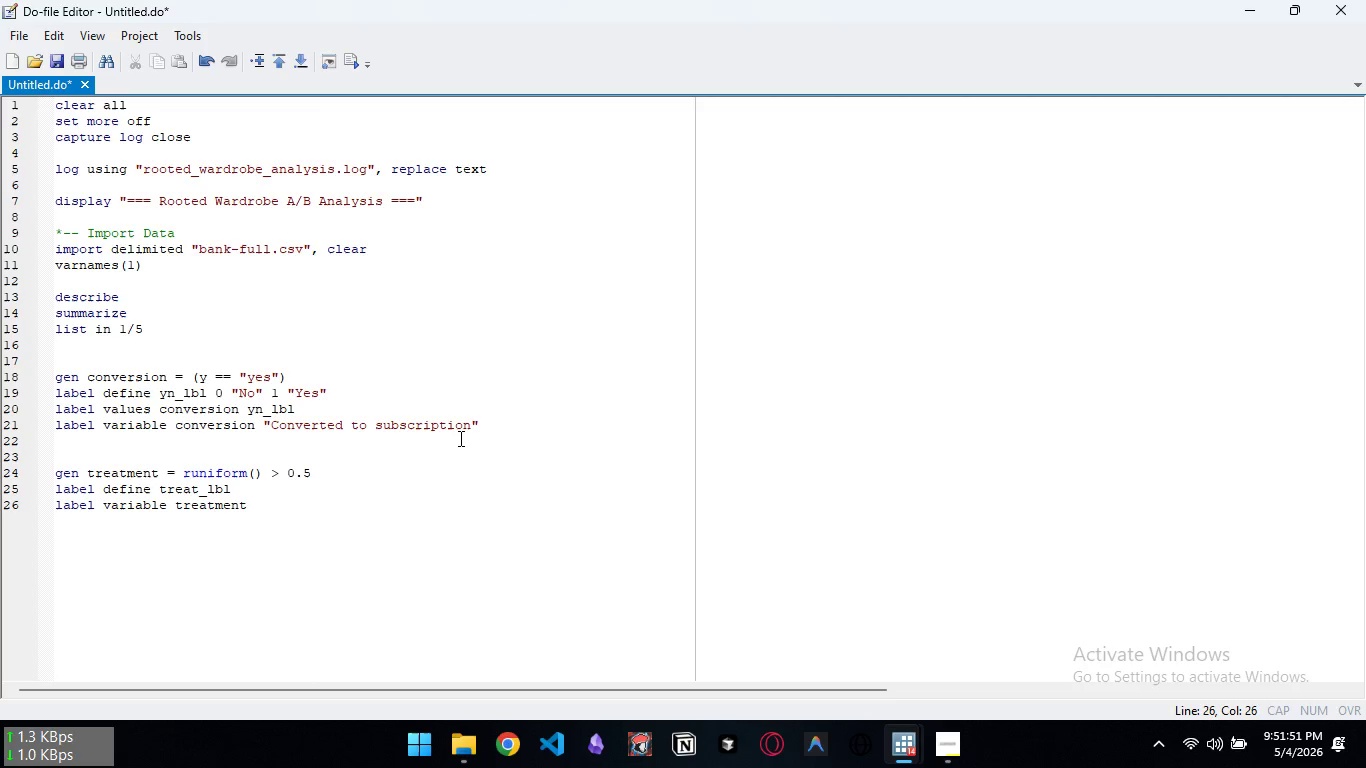 
hold_key(key=ShiftLeft, duration=1.52)
 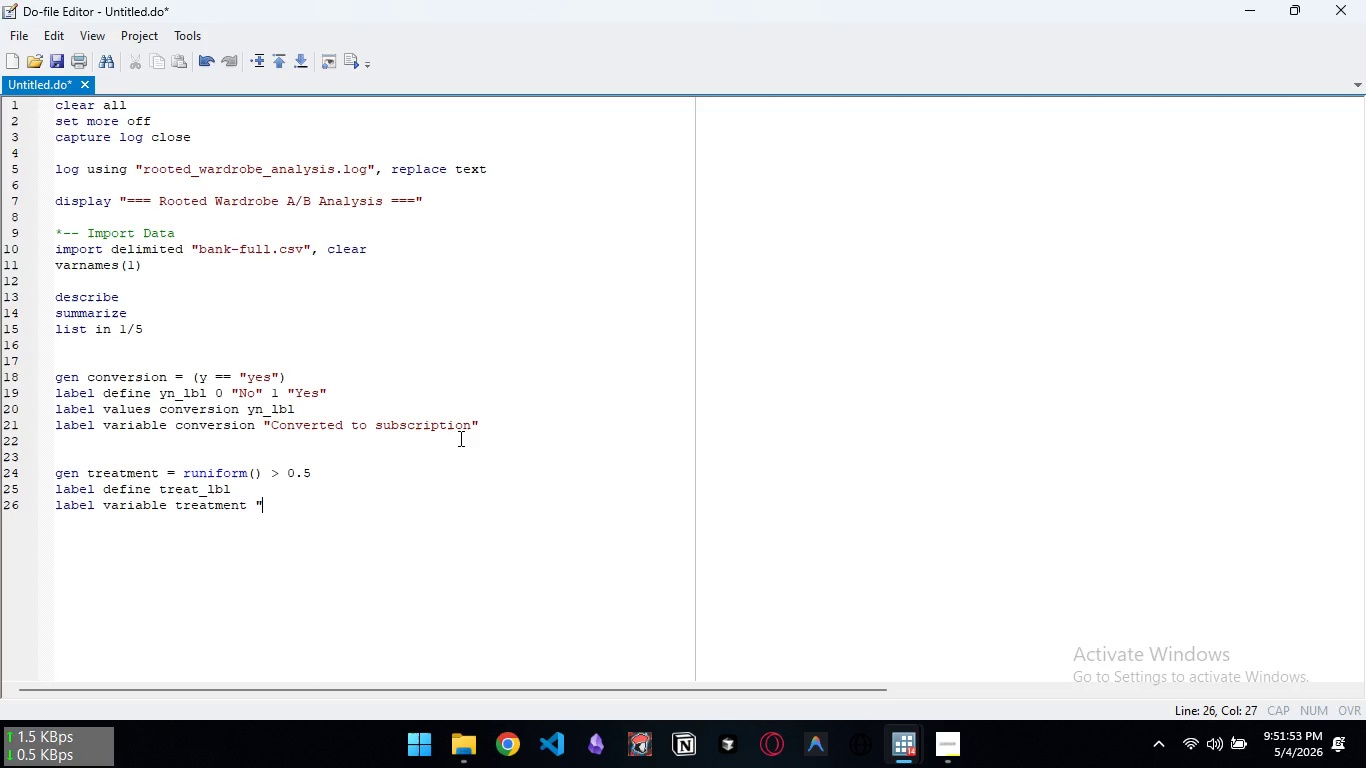 
type("Messaging Startegy)
 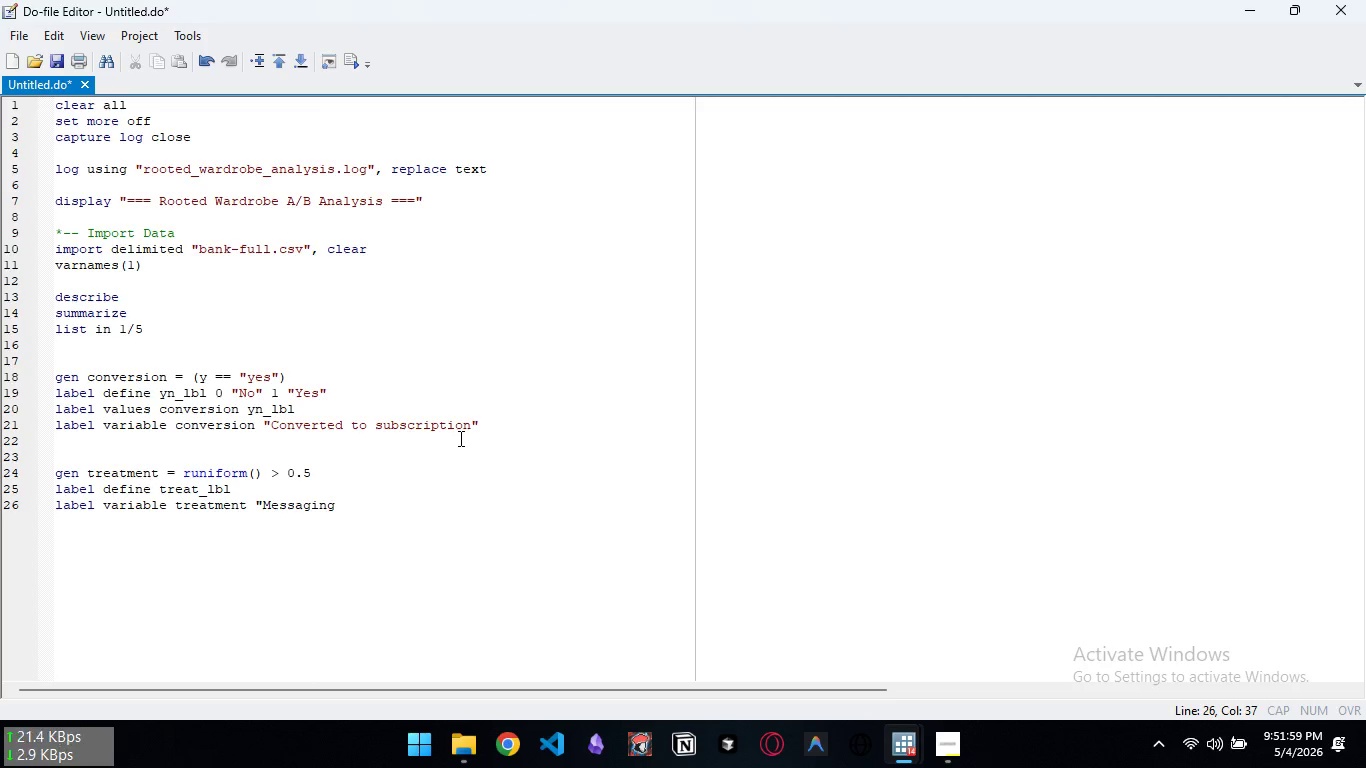 
 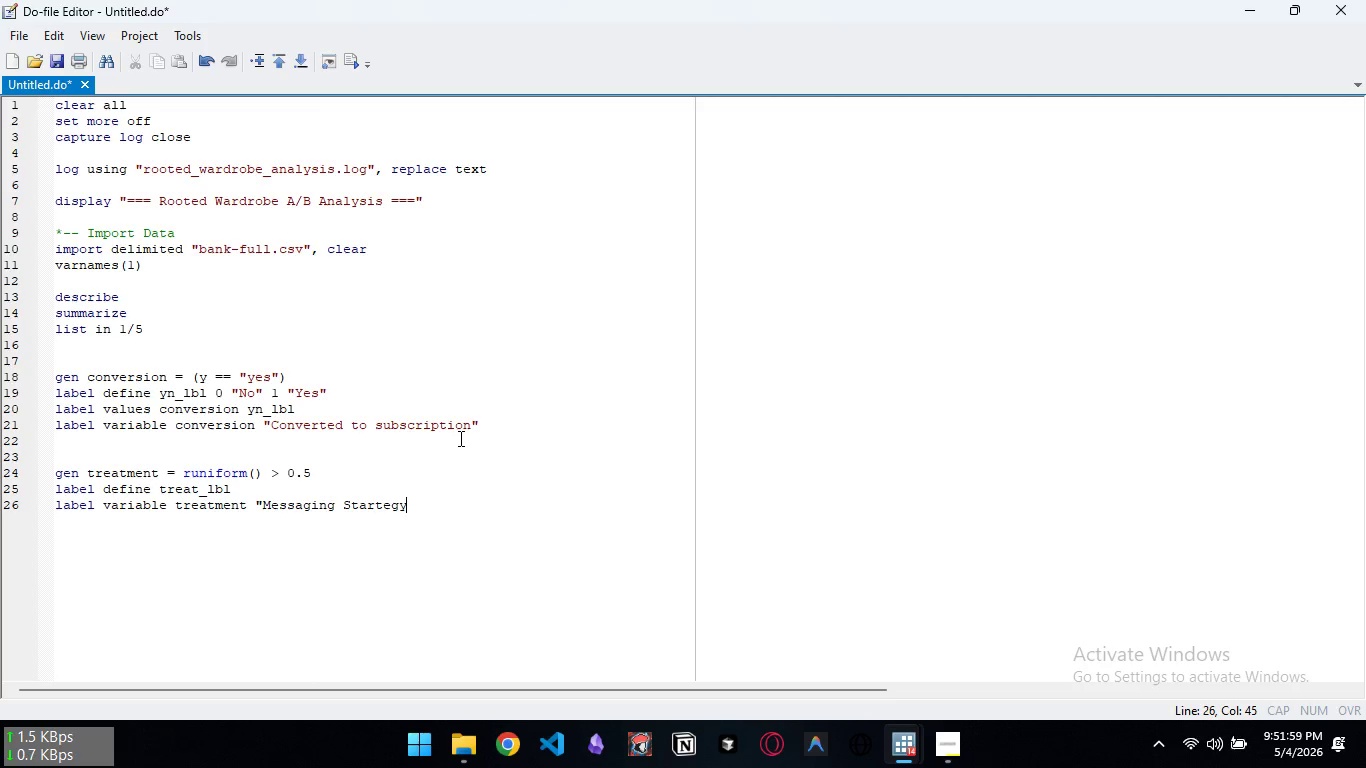 
key(Control+ControlLeft)
 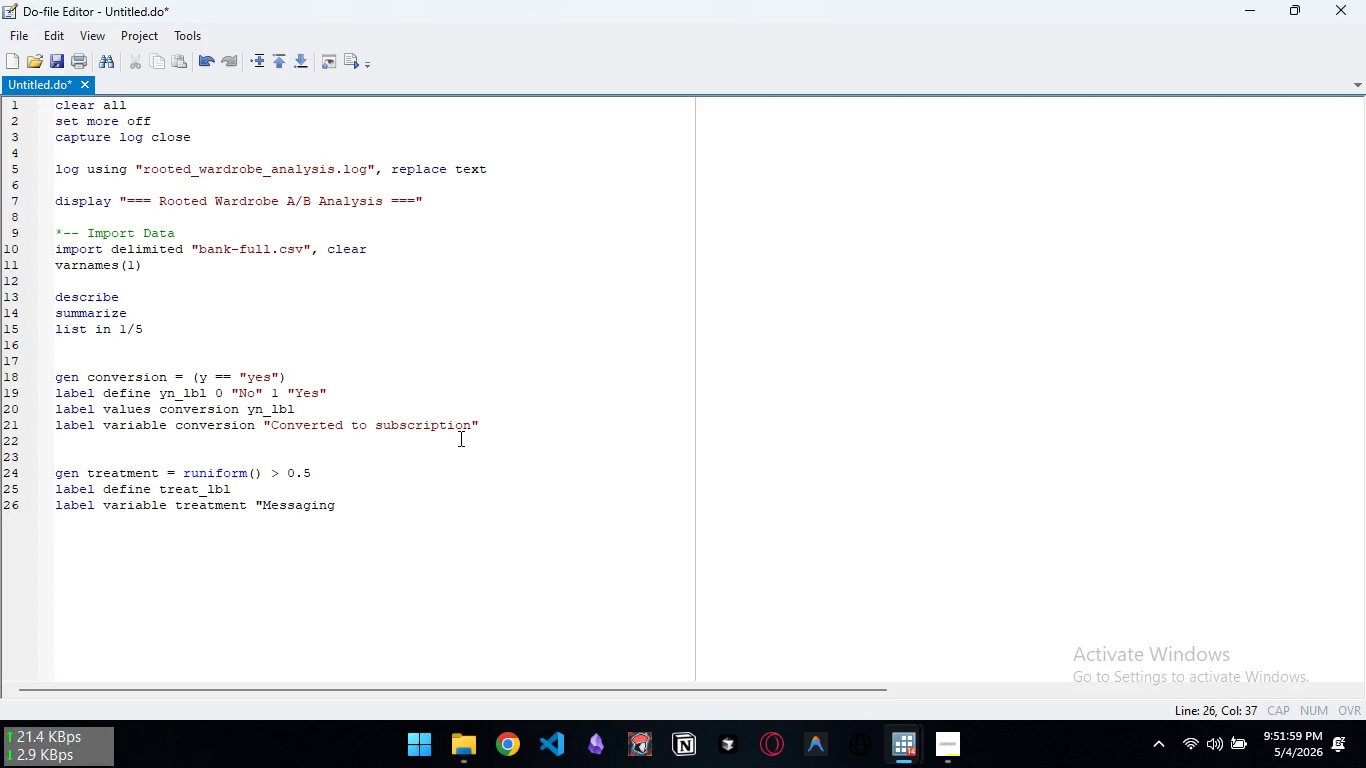 
key(Control+Backspace)
 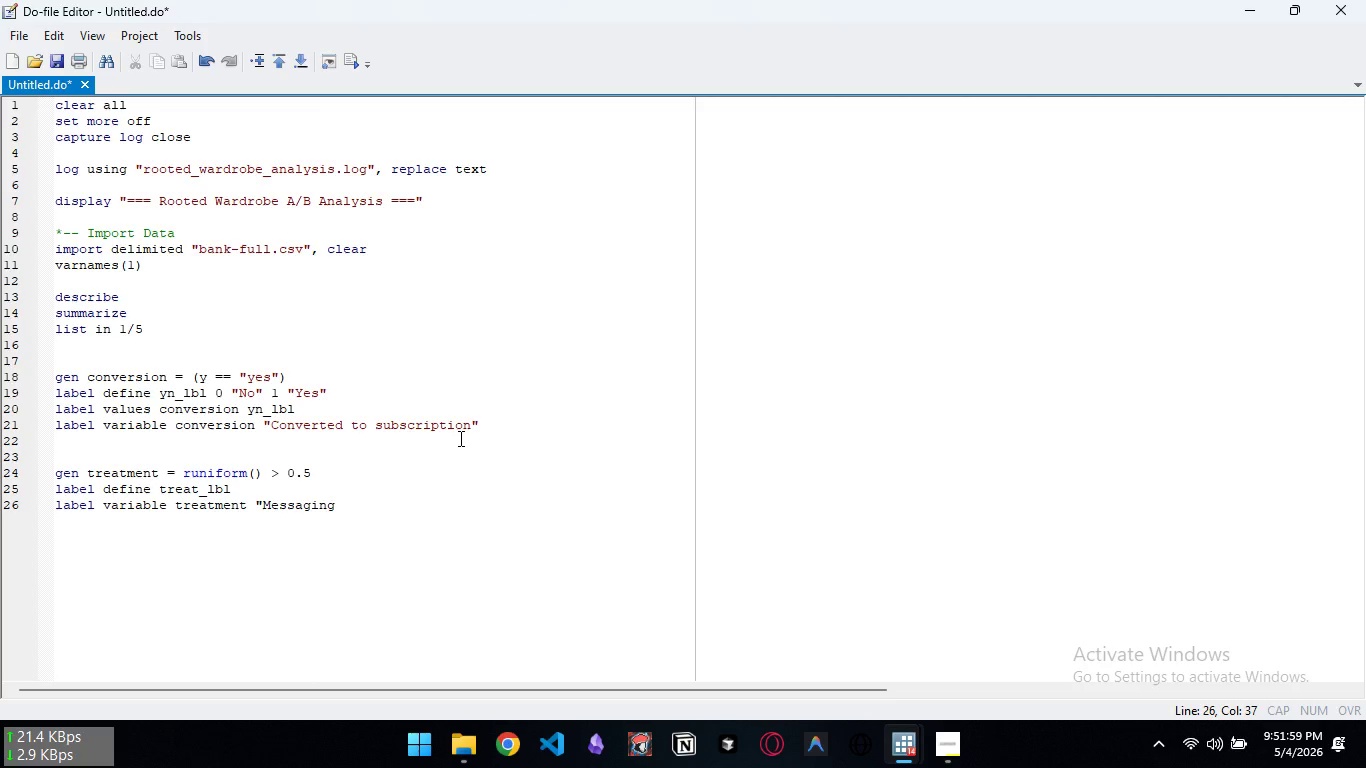 
type(Sta)
key(Backspace)
type(rategy")
 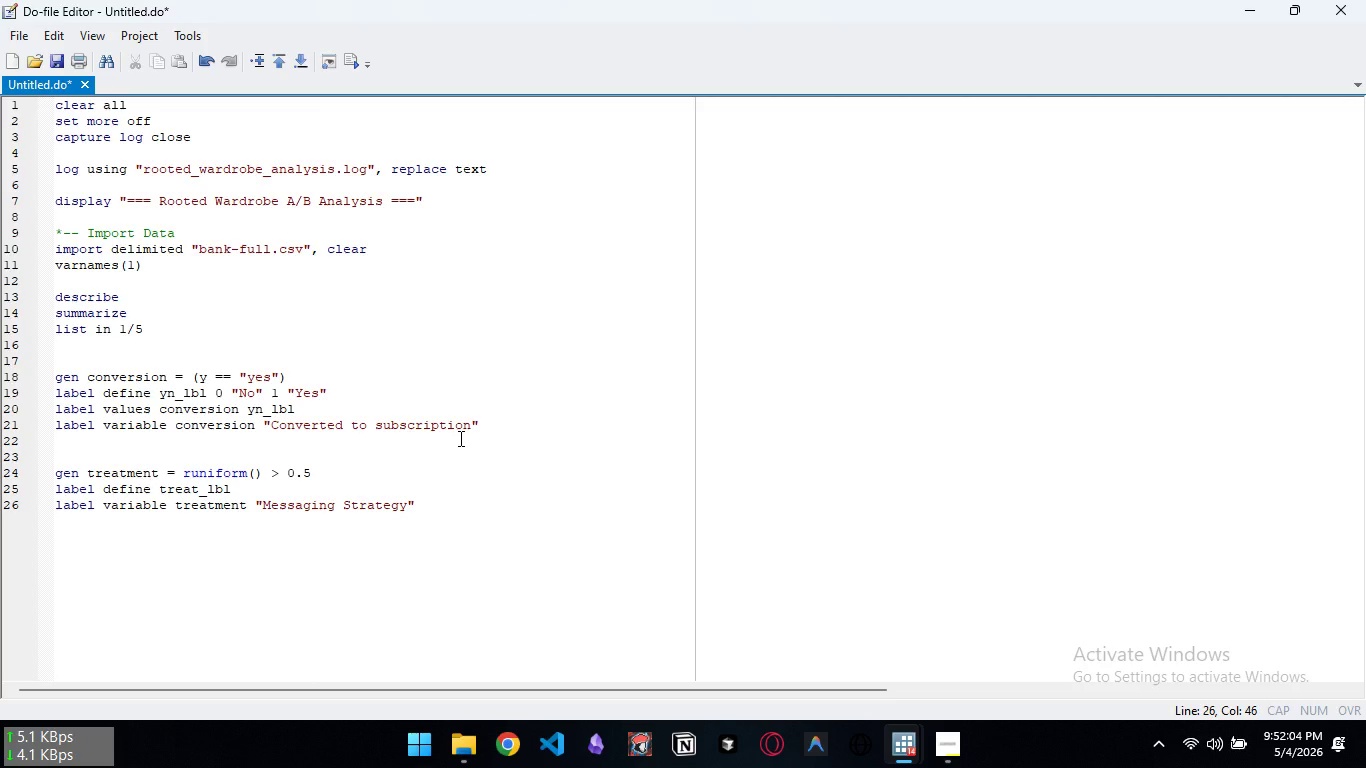 
key(ArrowUp)
 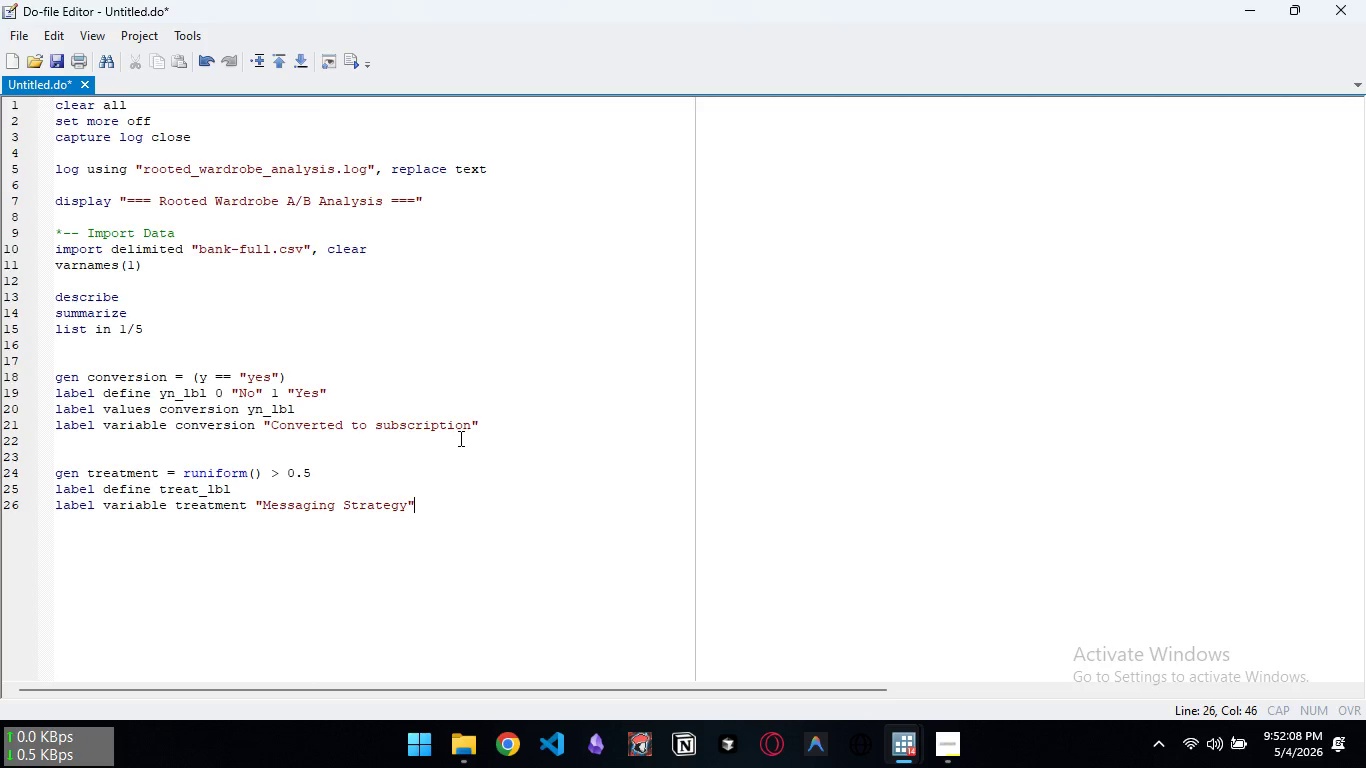 
key(ArrowDown)
 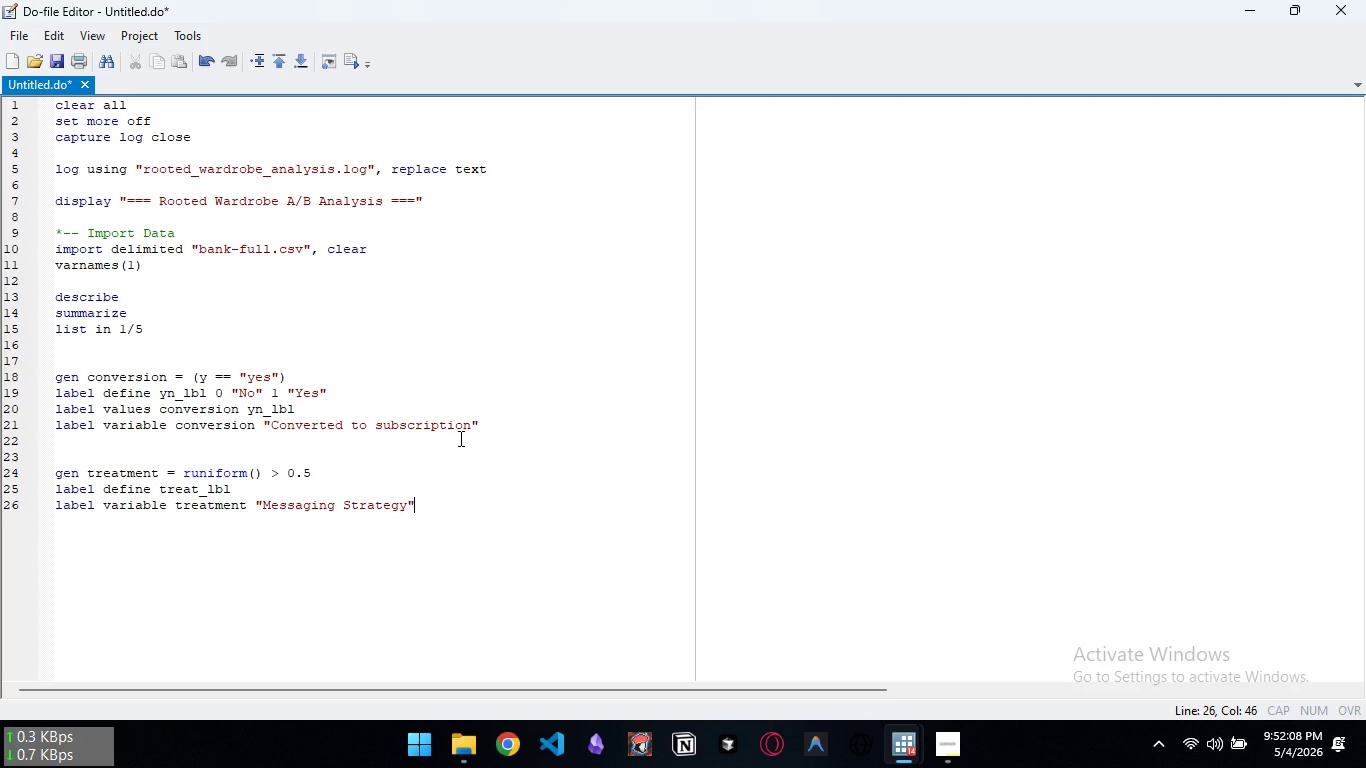 
key(ArrowDown)
 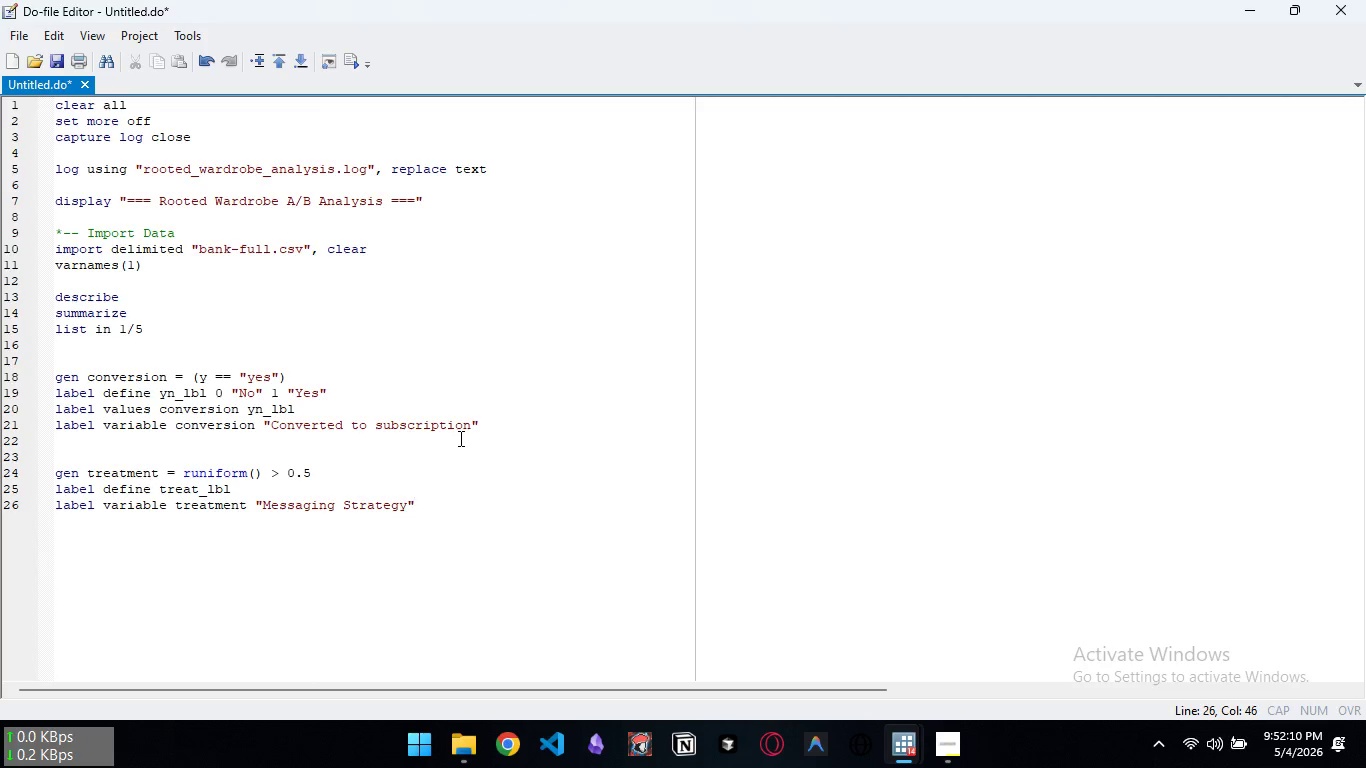 
key(Enter)
 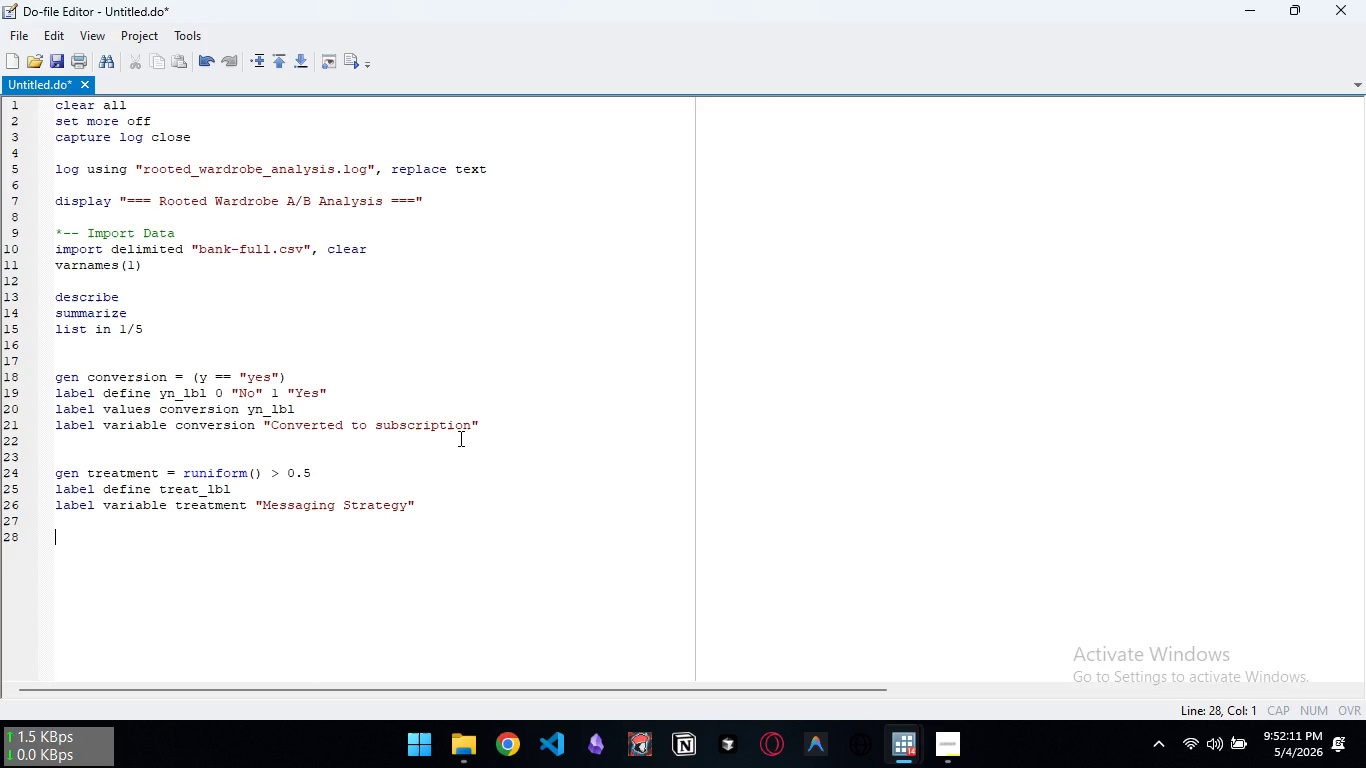 
key(Enter)
 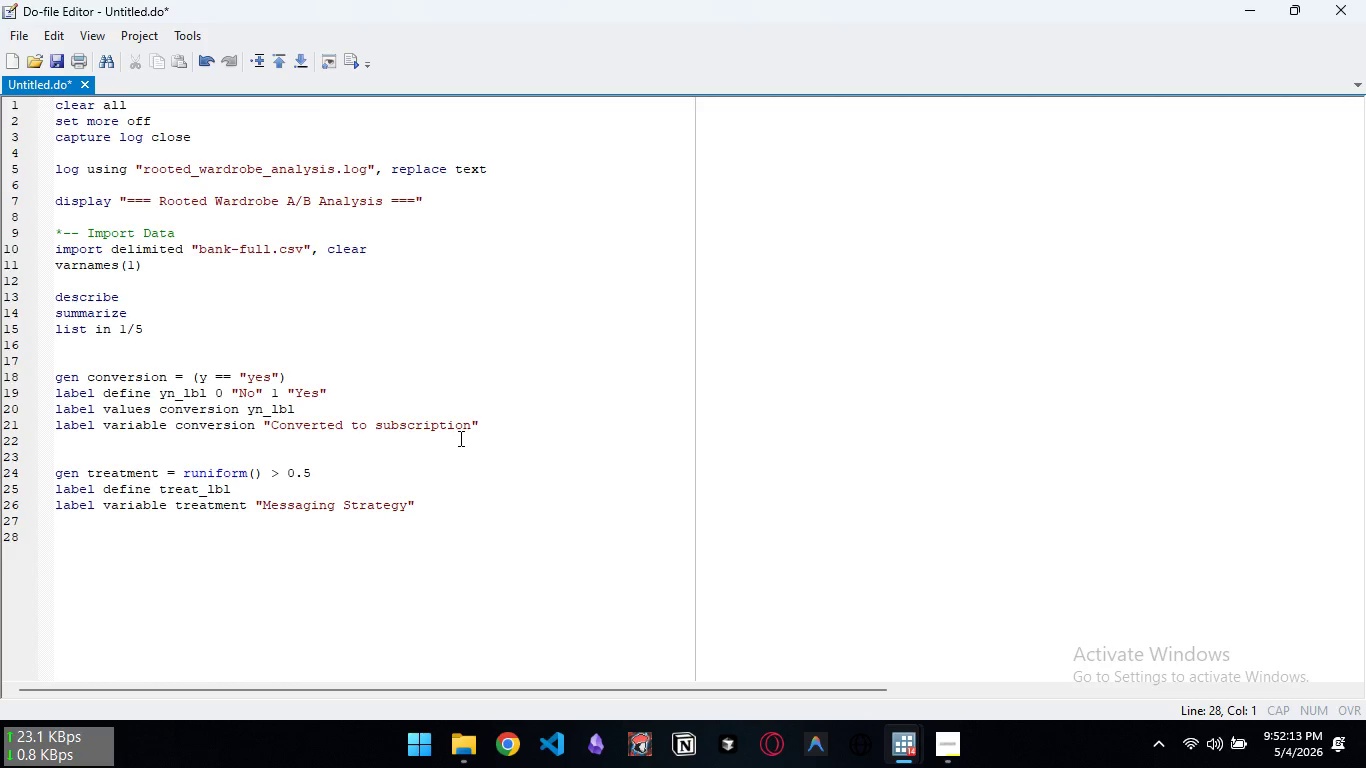 
type(gen loyalty = previous > 0)
 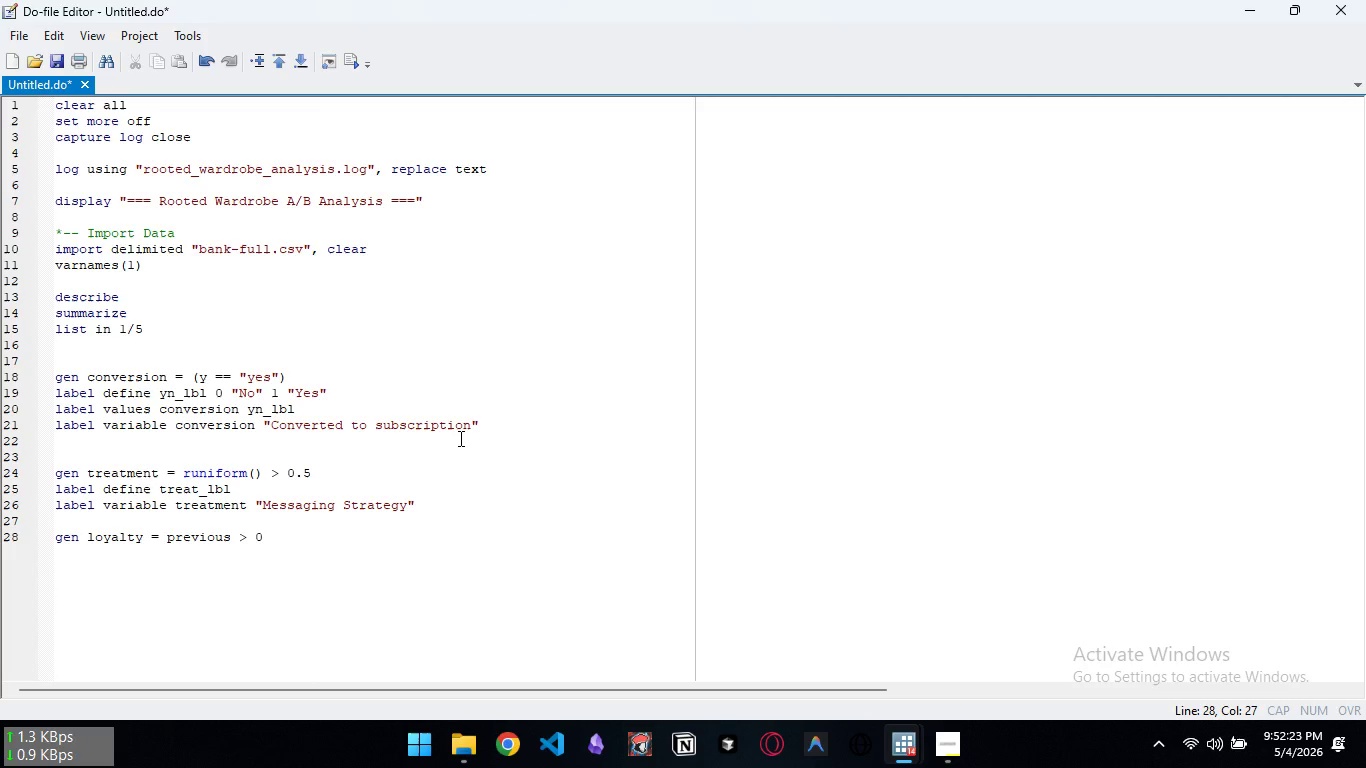 
key(Enter)
 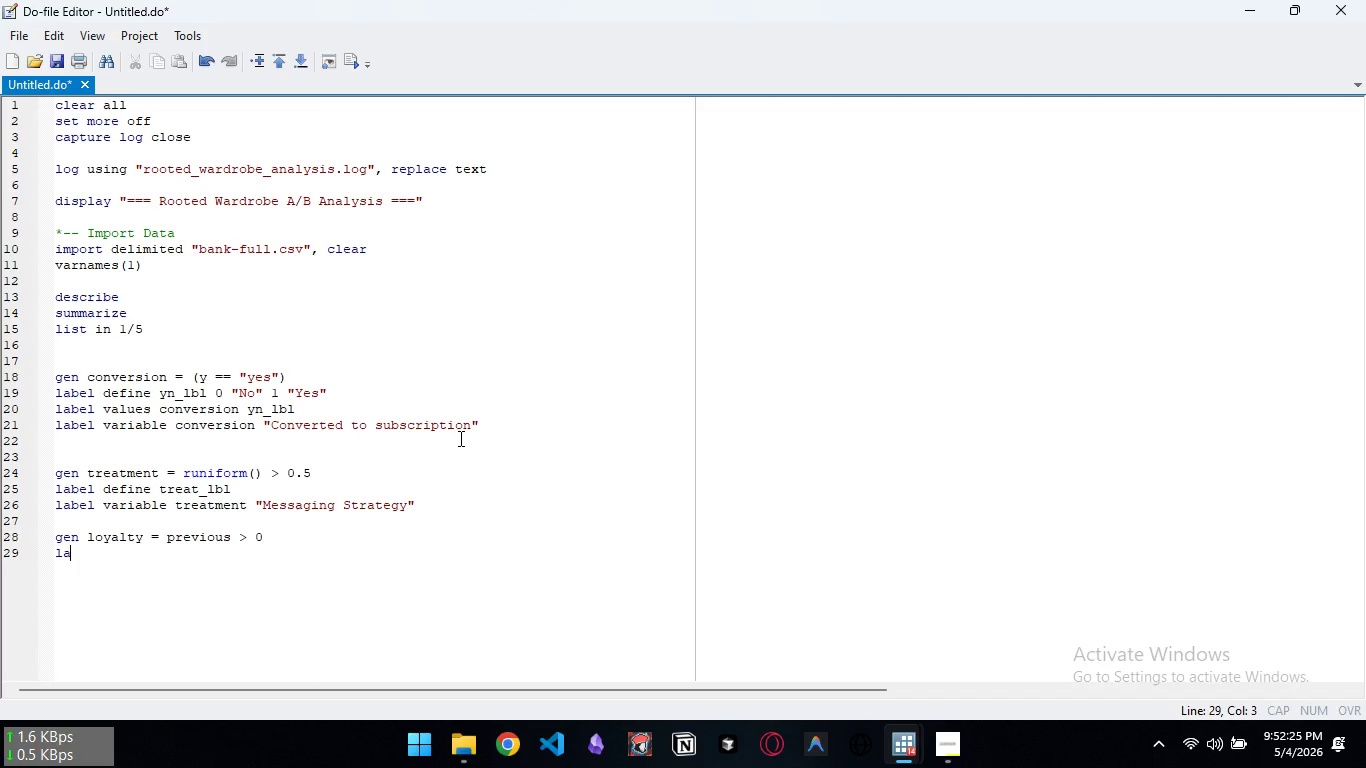 
type(label values loyalty yn_lbl)
 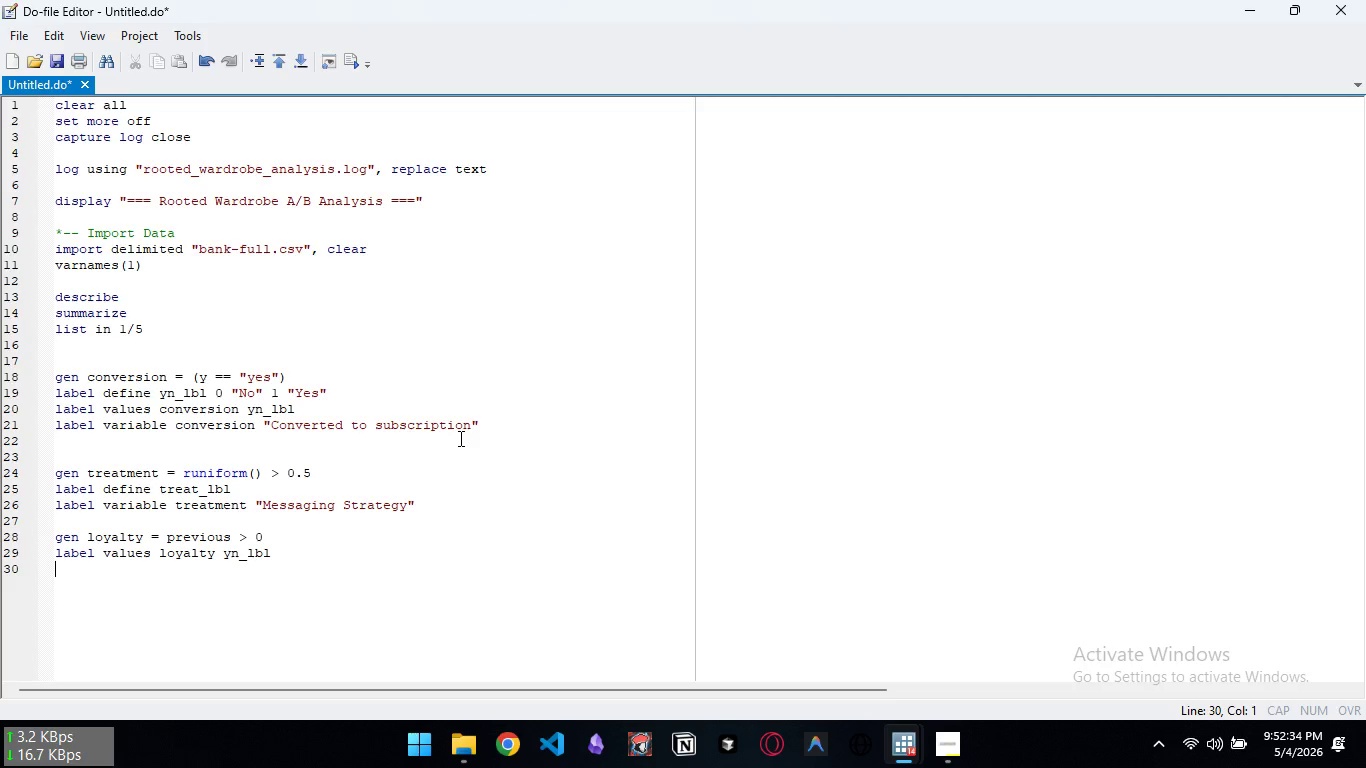 
key(Enter)
 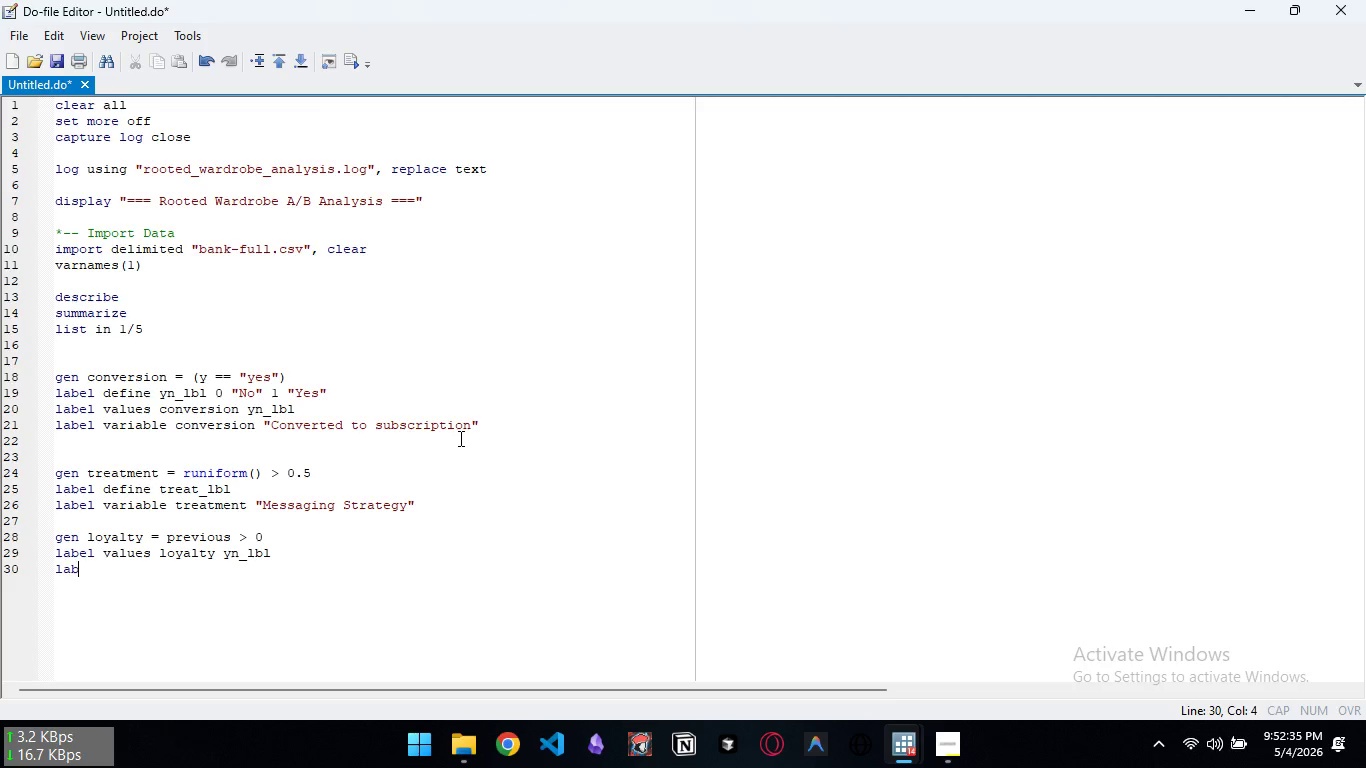 
type(label variable loyalty "r)
key(Backspace)
type(Returning )
 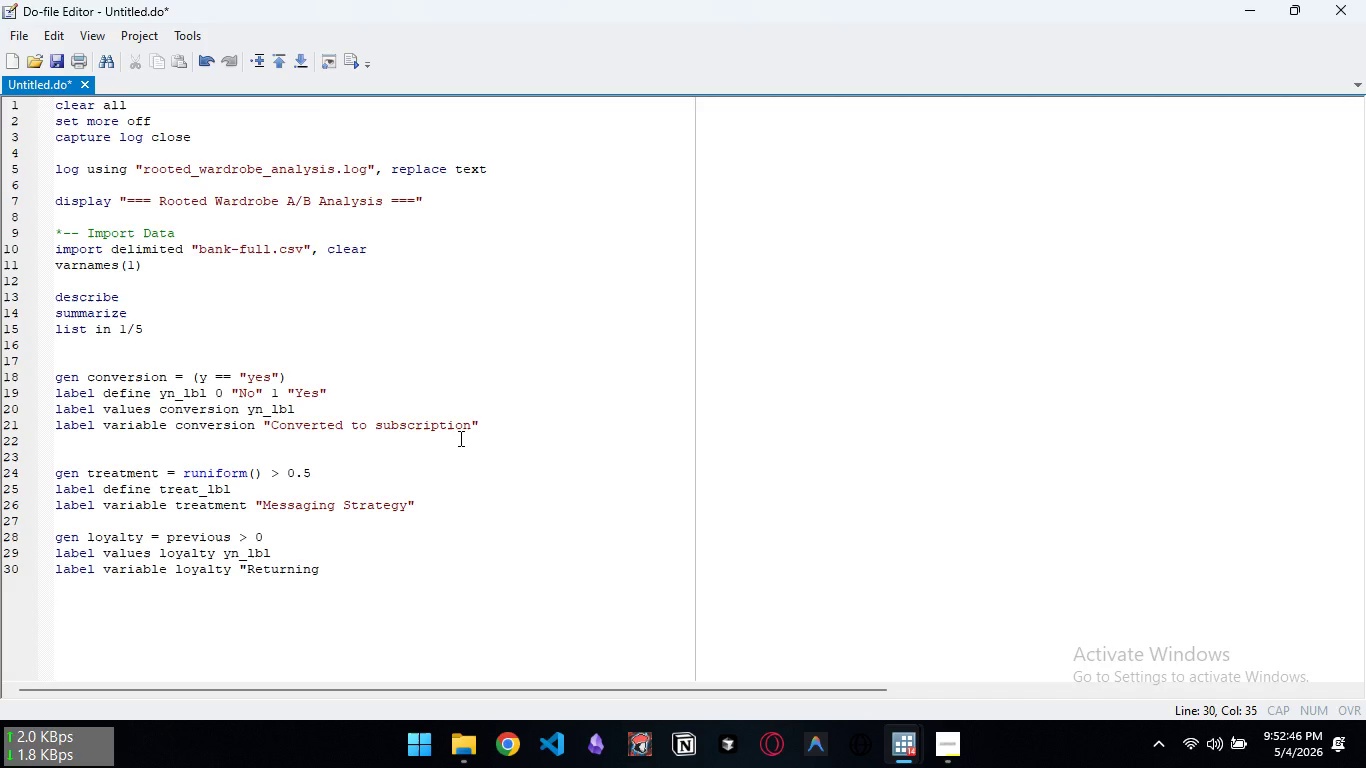 
hold_key(key=ShiftLeft, duration=1.51)
 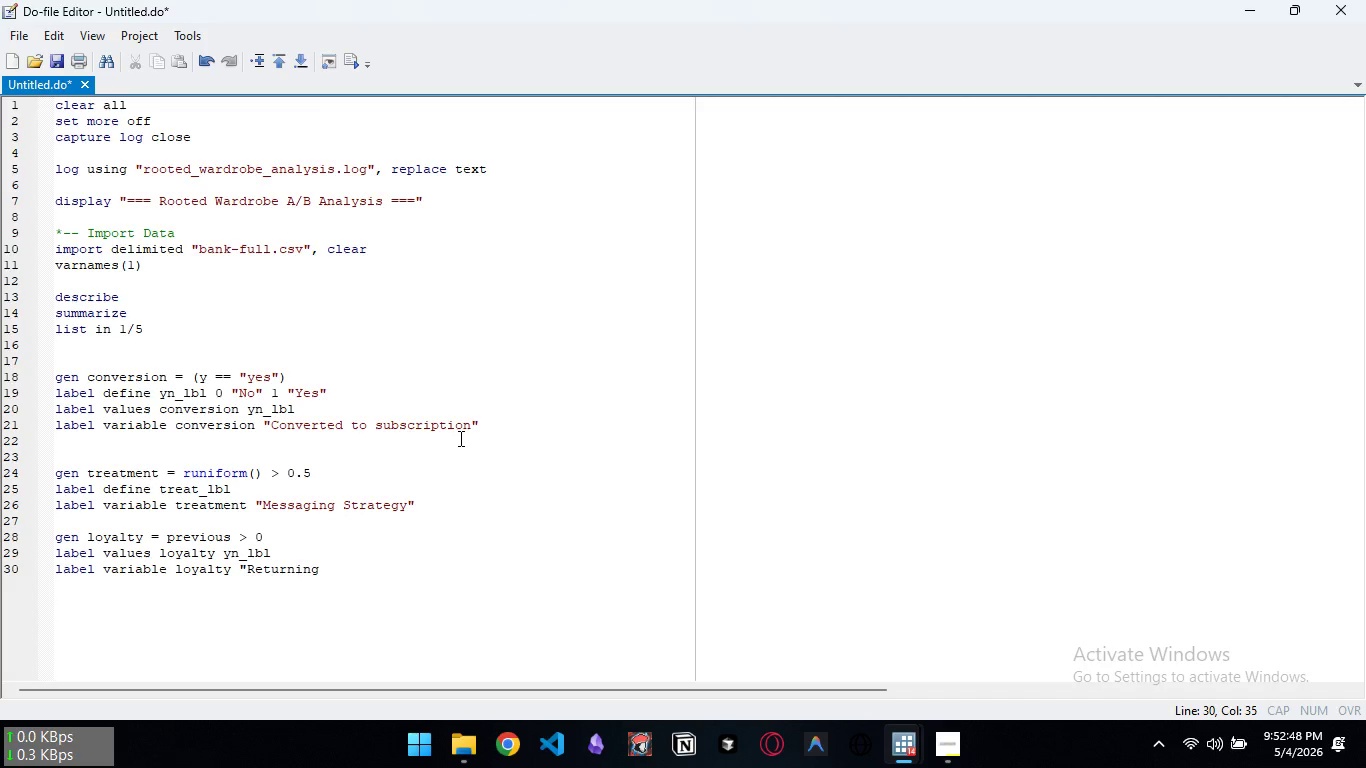 
hold_key(key=ShiftLeft, duration=0.69)
 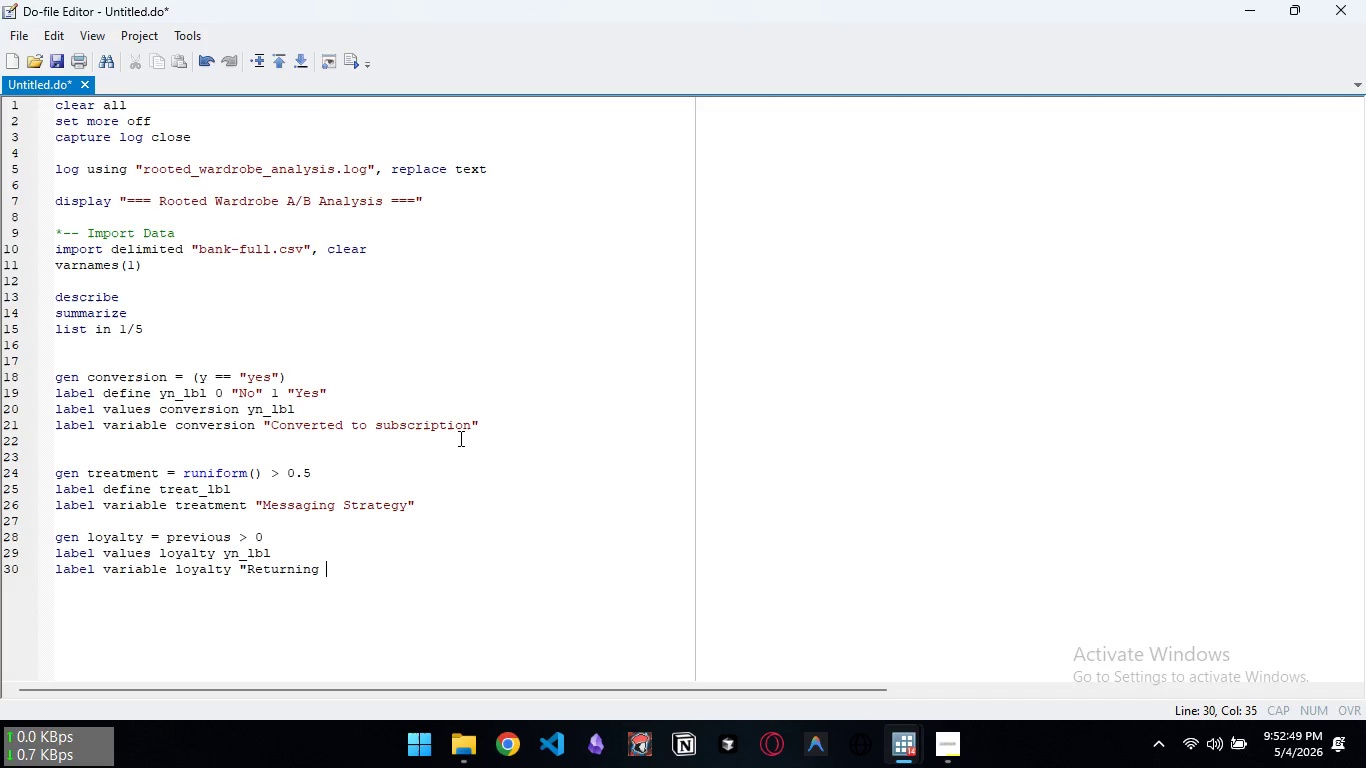 
hold_key(key=ShiftLeft, duration=0.7)
 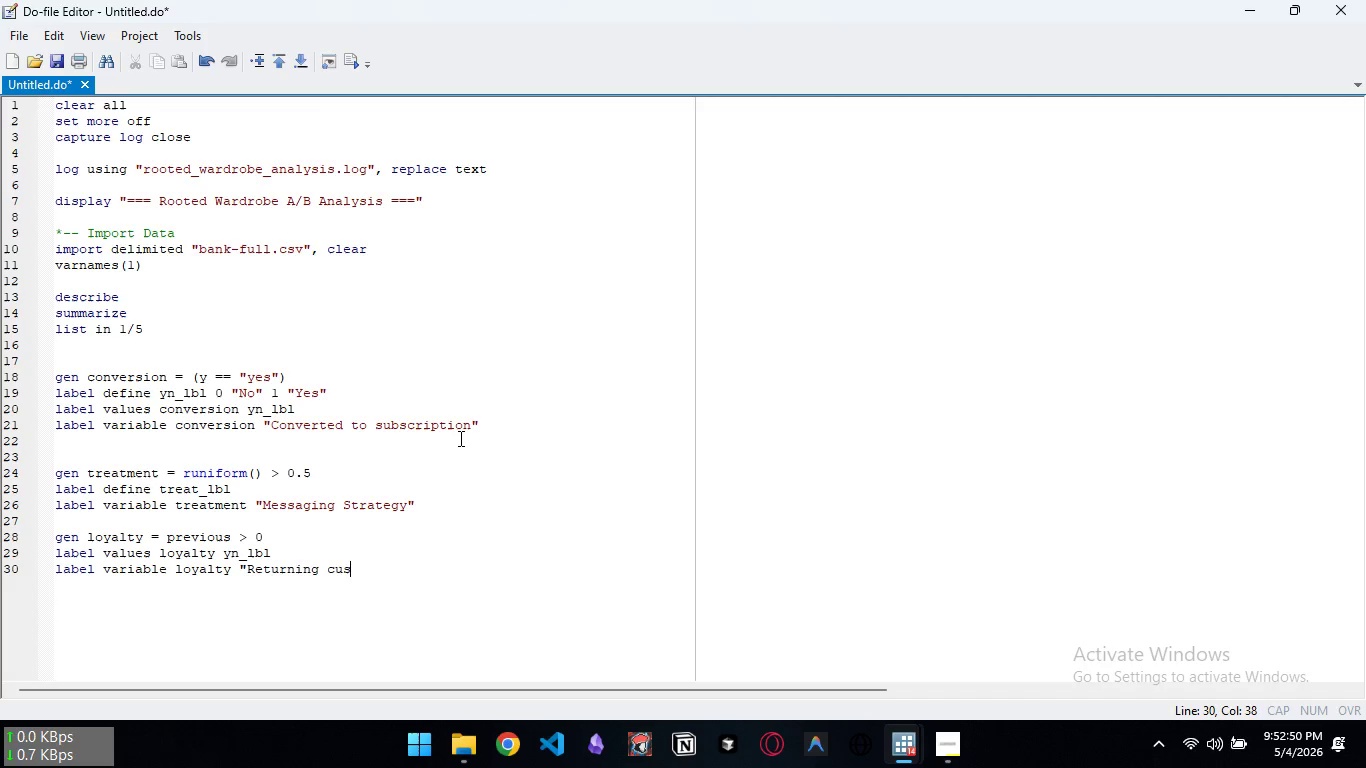 
type(customer (loyalty proxy)")
 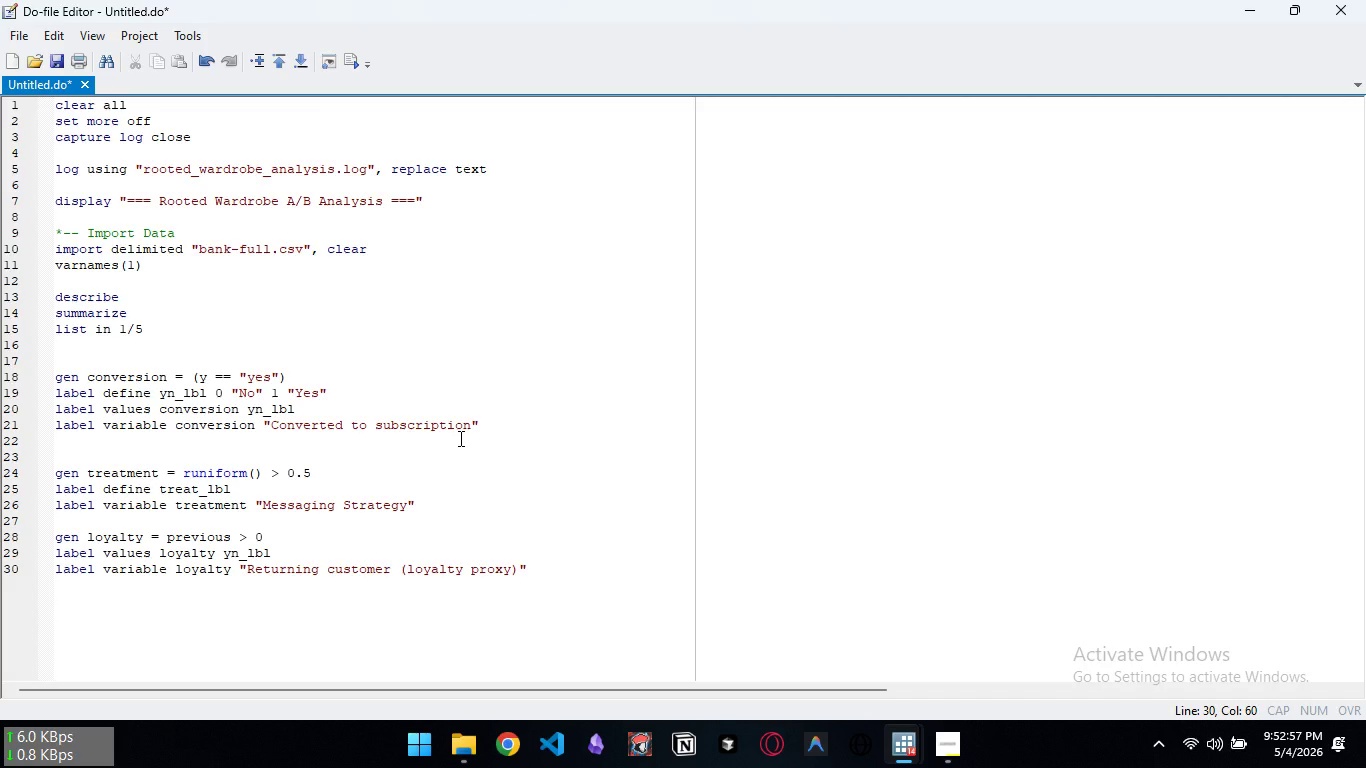 
key(Enter)
 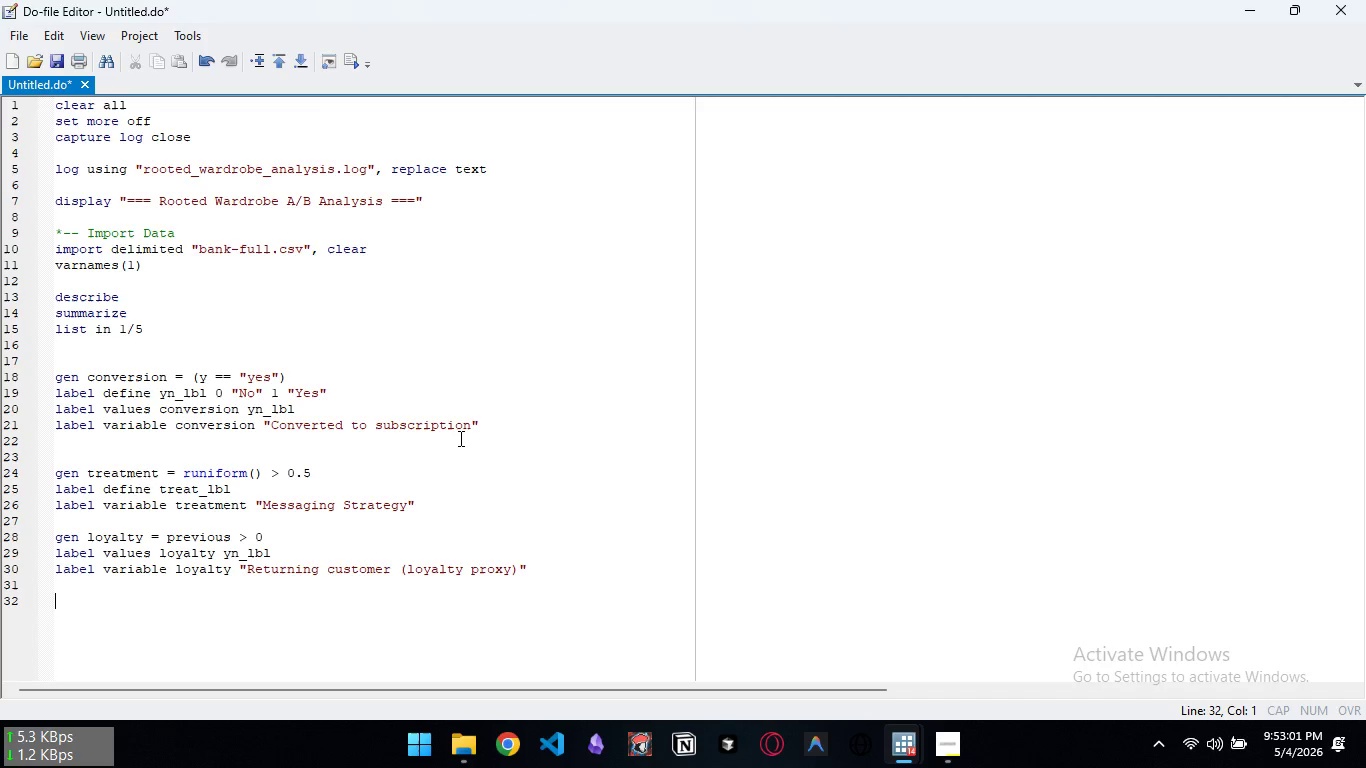 
key(Enter)
 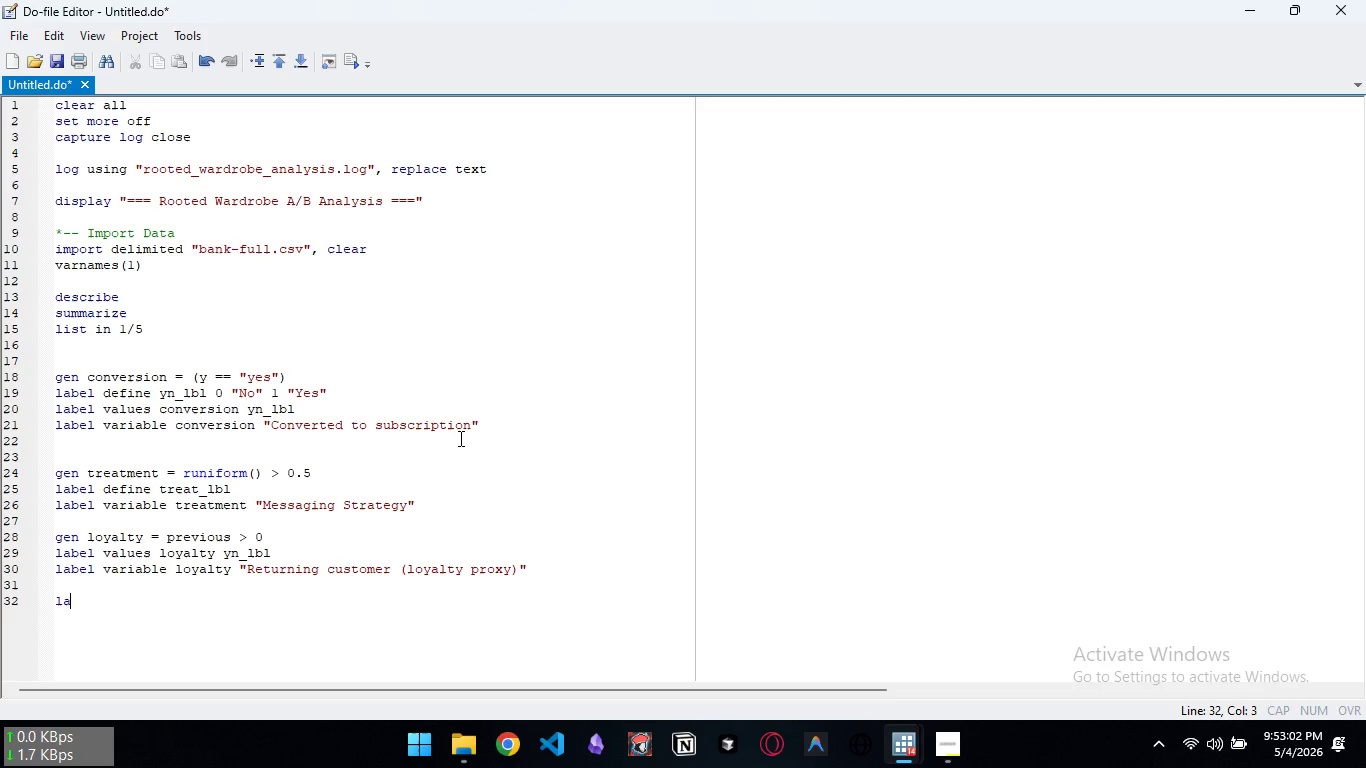 
type(label variable ban)
key(Backspace)
type(lance "Account balance (income proxy)")
 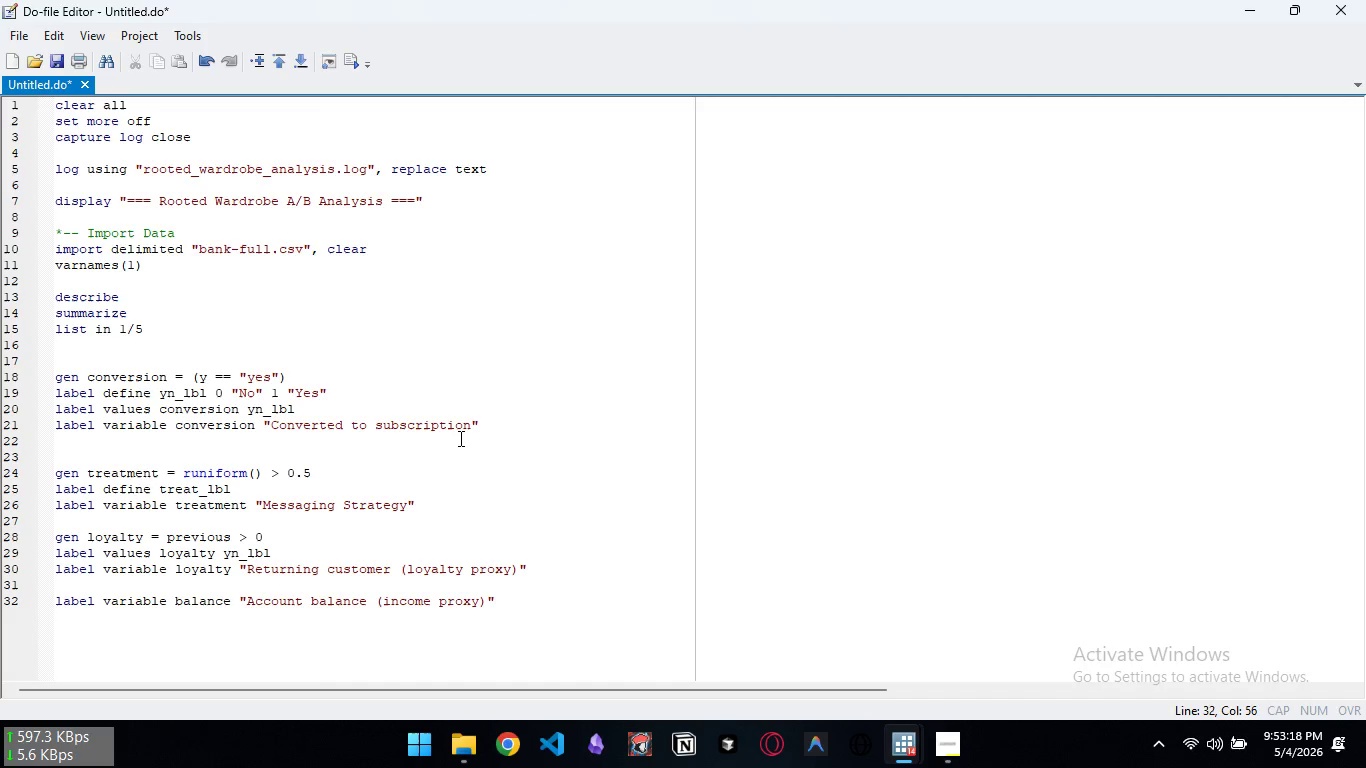 
left_click([101, 357])
 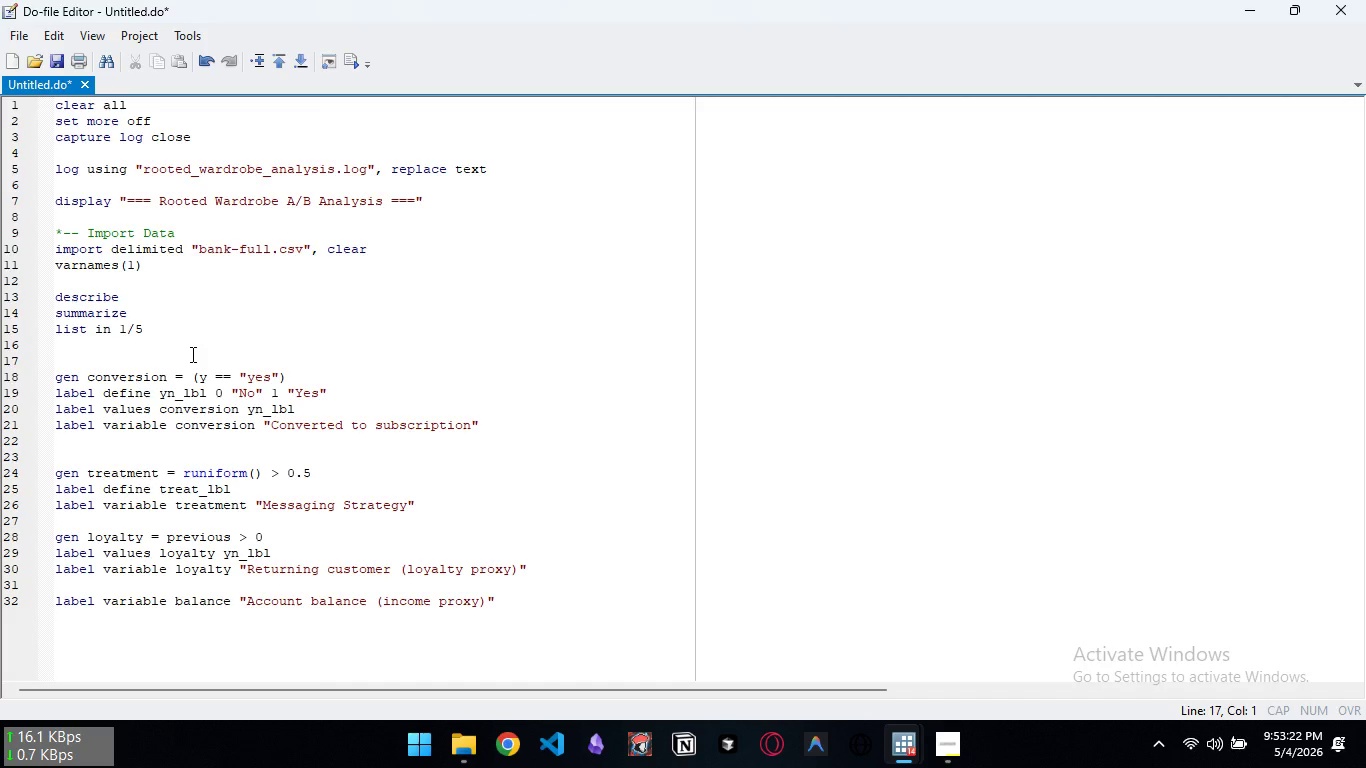 
key(NumpadMultiply)
 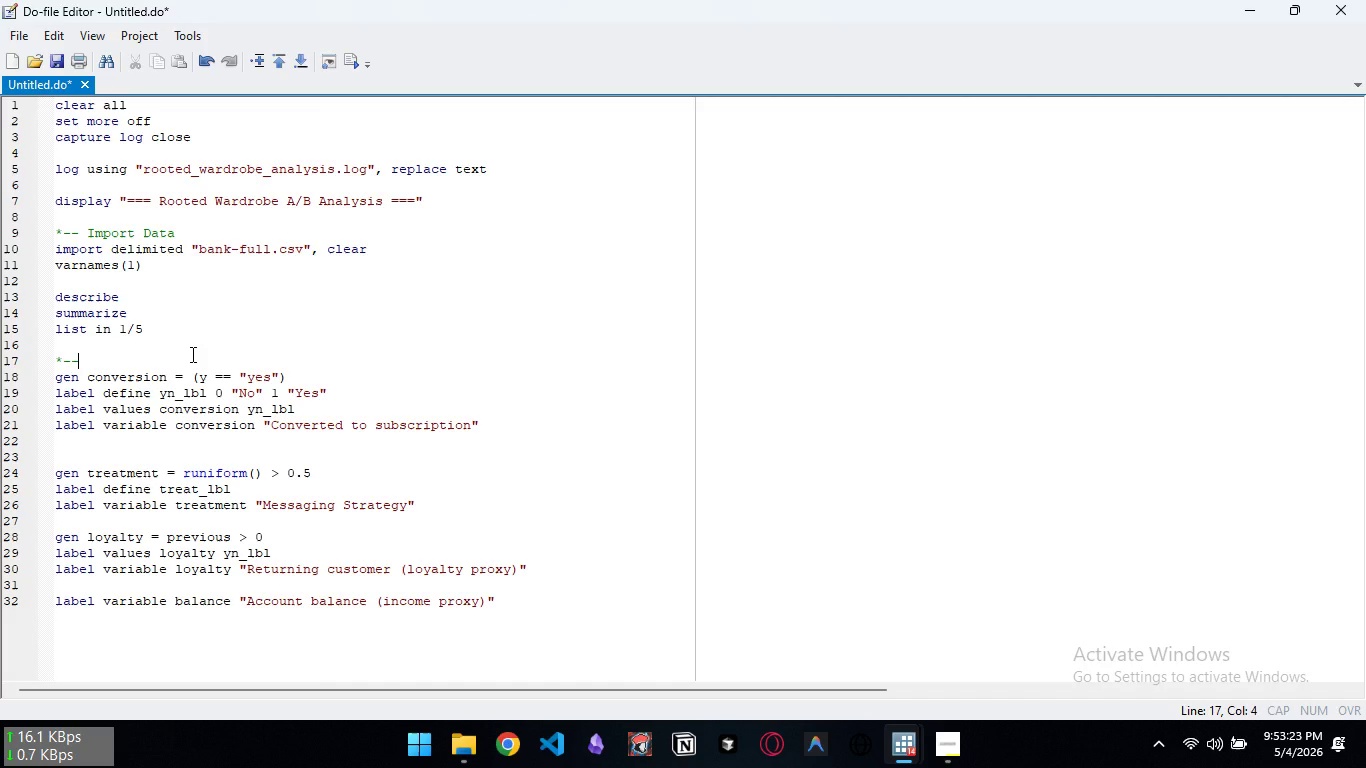 
key(NumpadSubtract)
 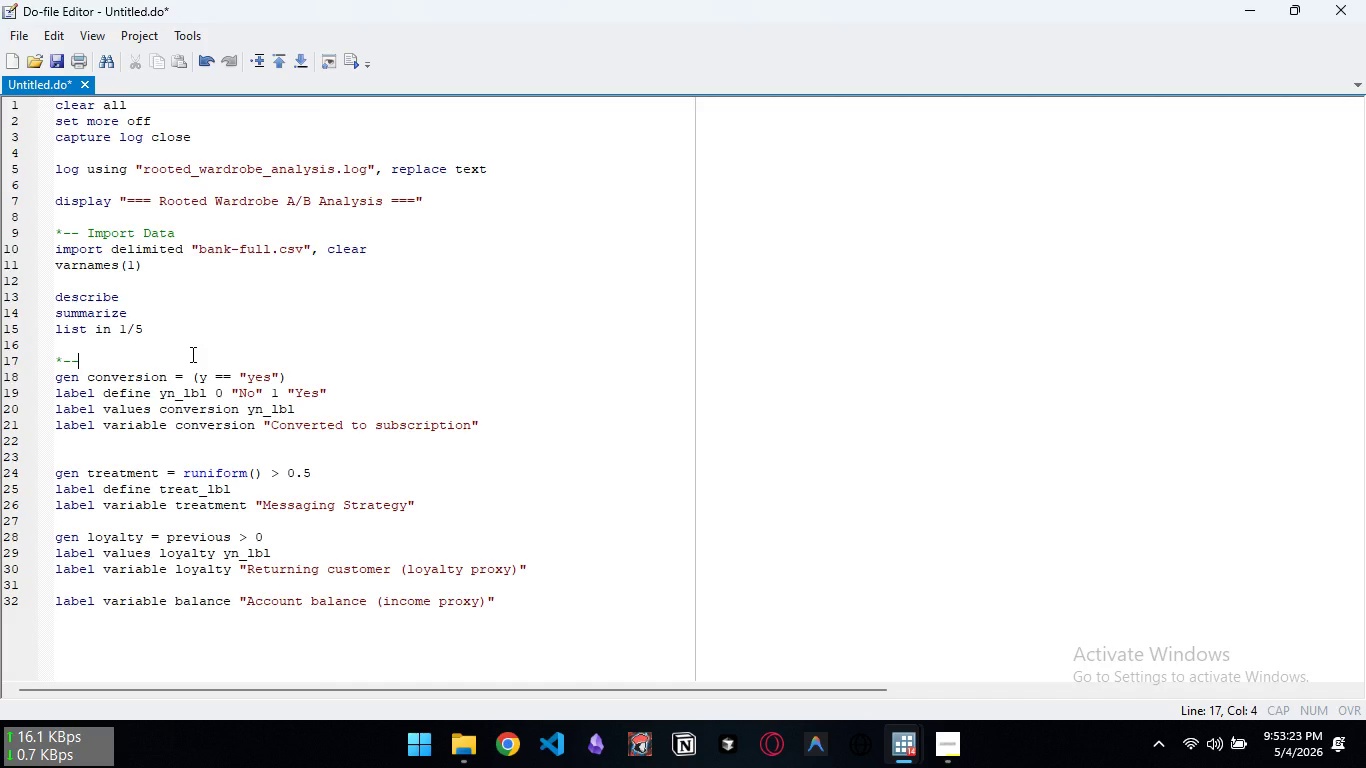 
key(NumpadSubtract)
 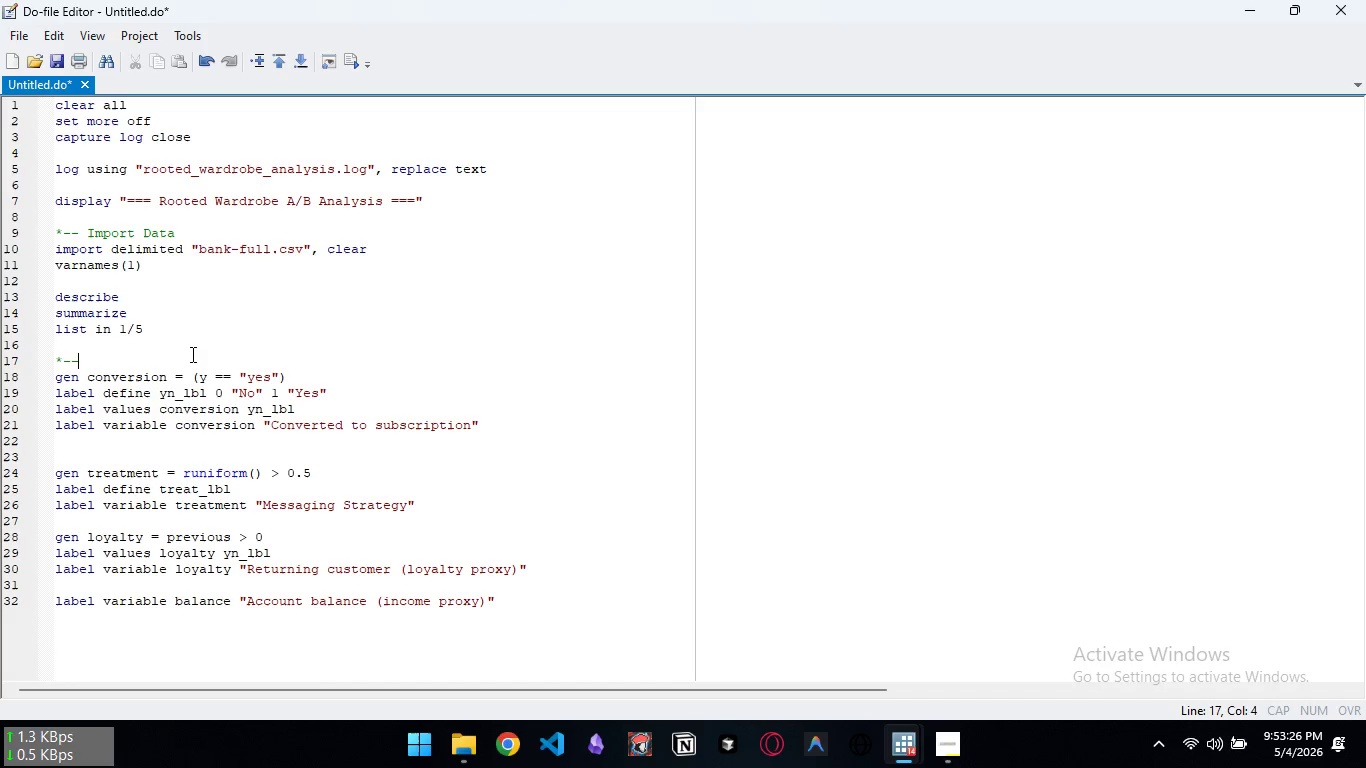 
type( Construct va)
key(Backspace)
type(V)
key(Backspace)
key(Backspace)
type(Variables)
 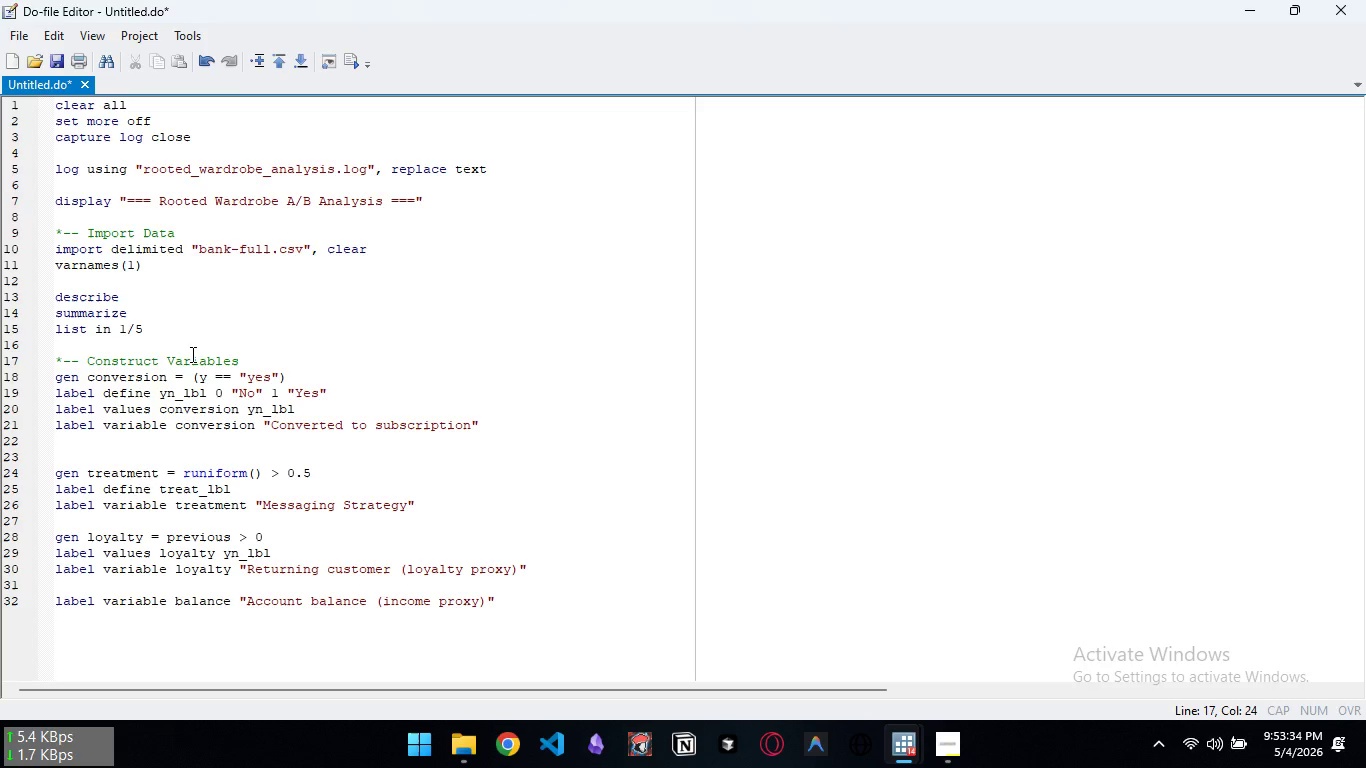 
scroll: coordinate [317, 419], scroll_direction: down, amount: 5.0
 